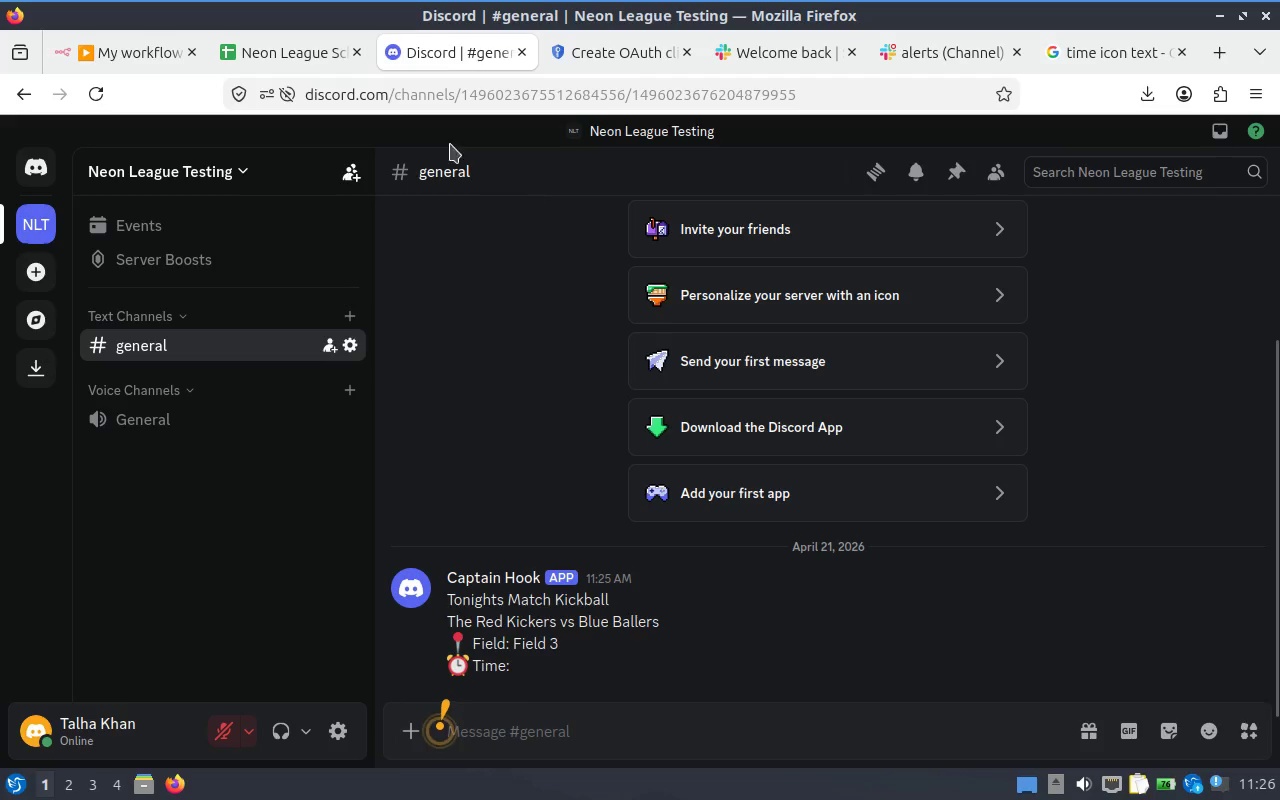 
left_click([98, 40])
 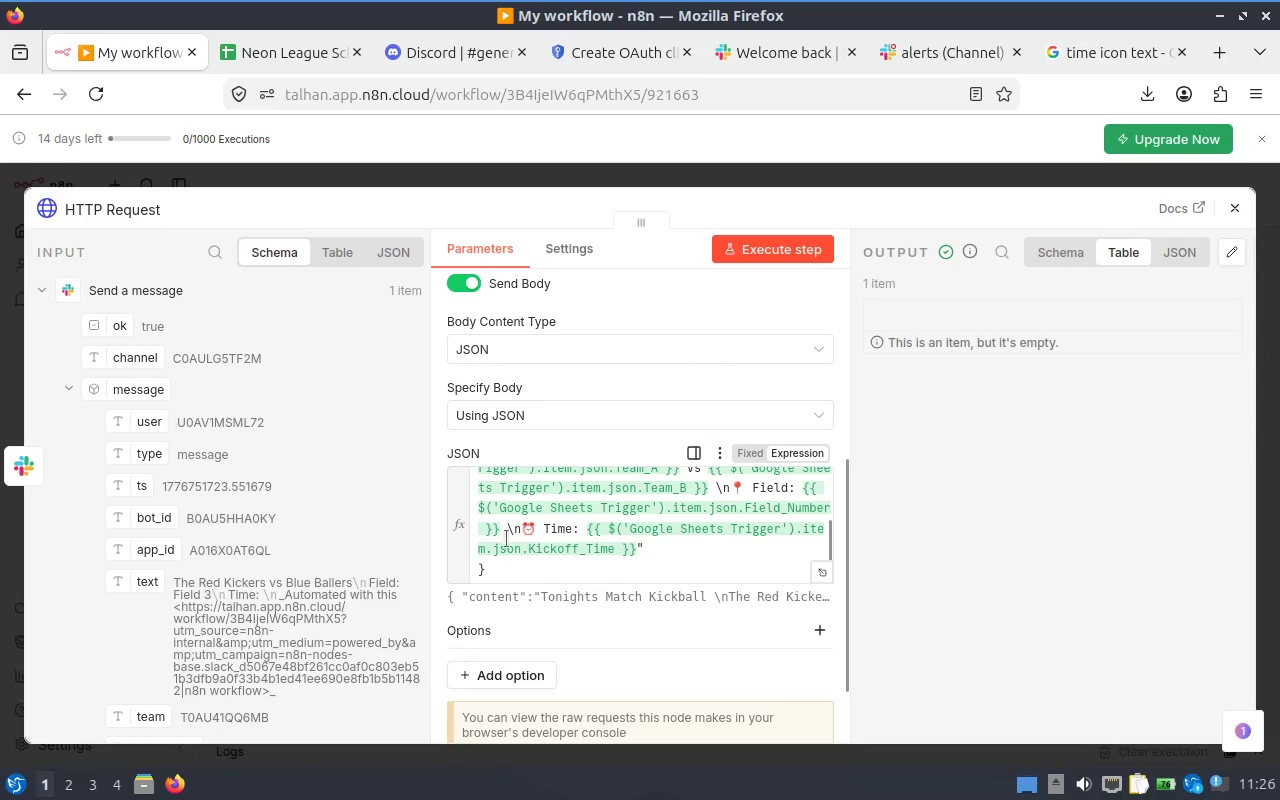 
scroll: coordinate [582, 524], scroll_direction: up, amount: 1.0
 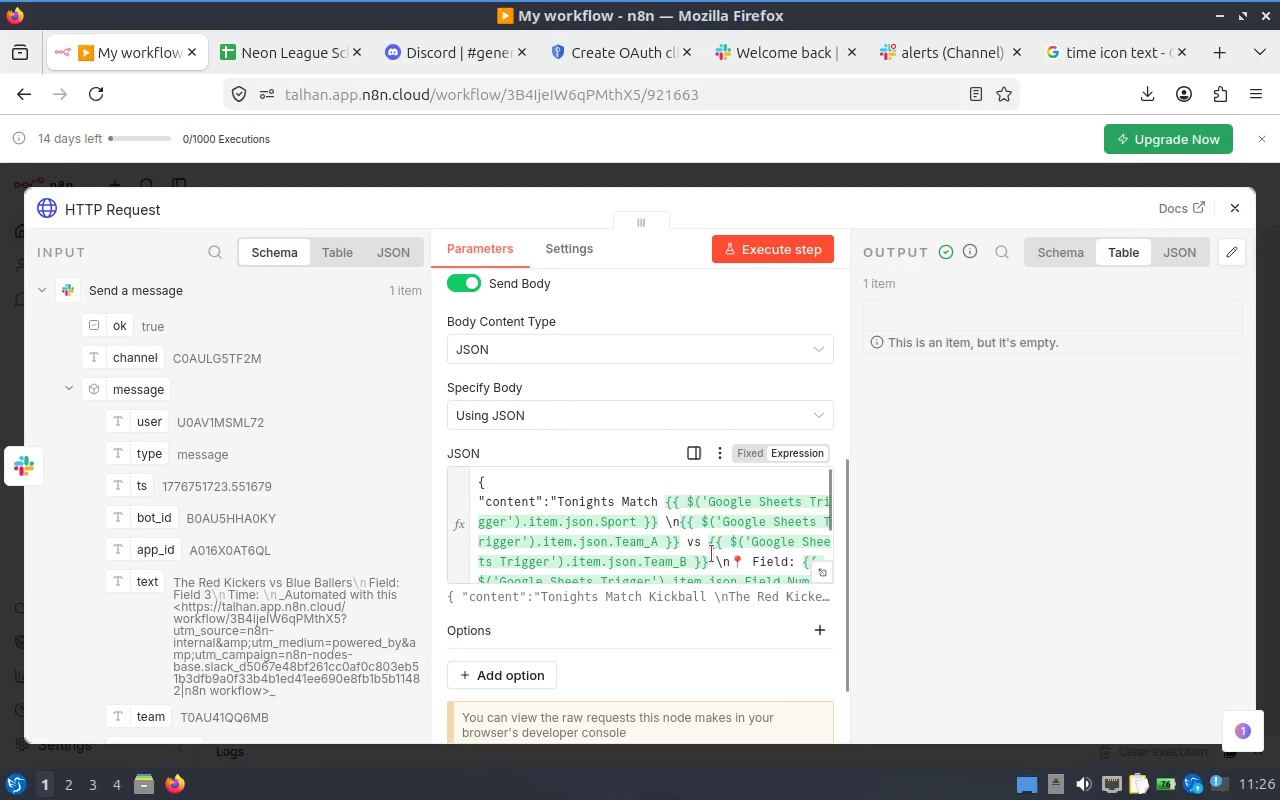 
left_click([710, 555])
 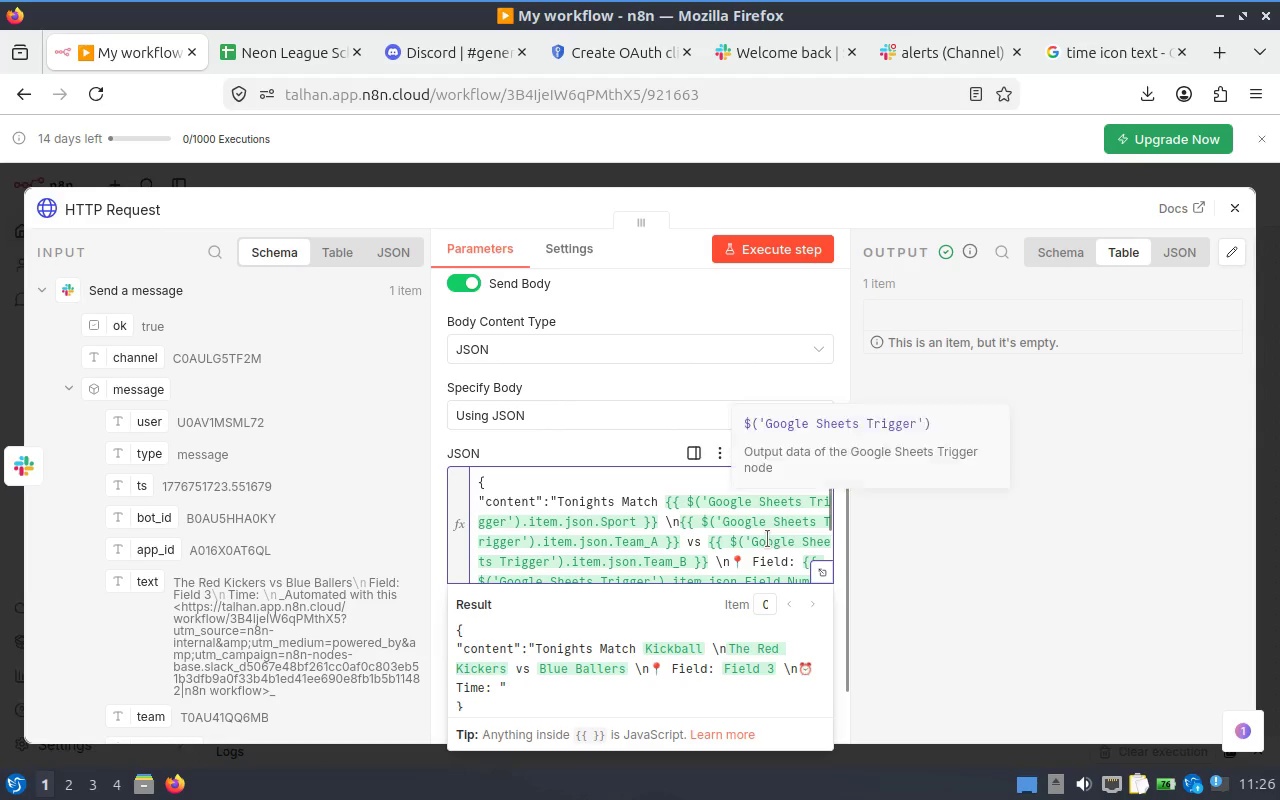 
key(Backslash)
 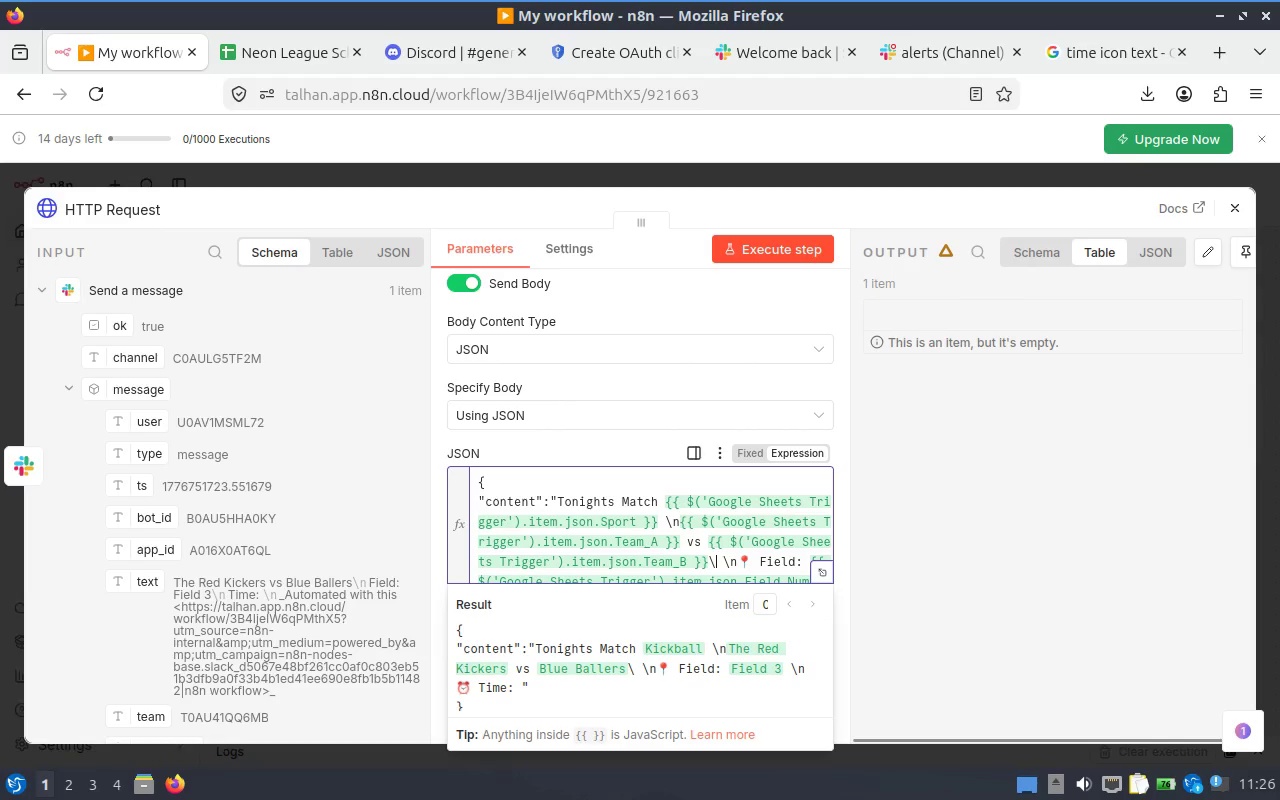 
key(N)
 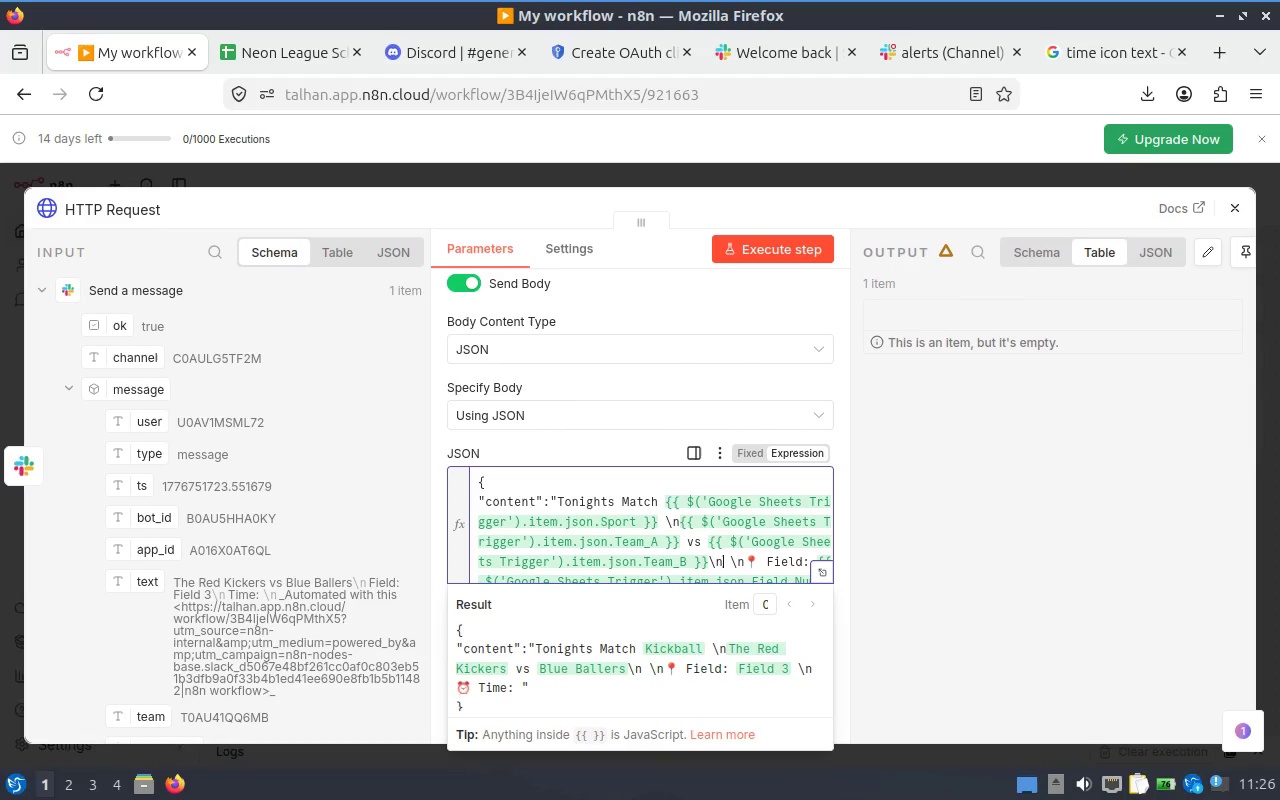 
key(ArrowRight)
 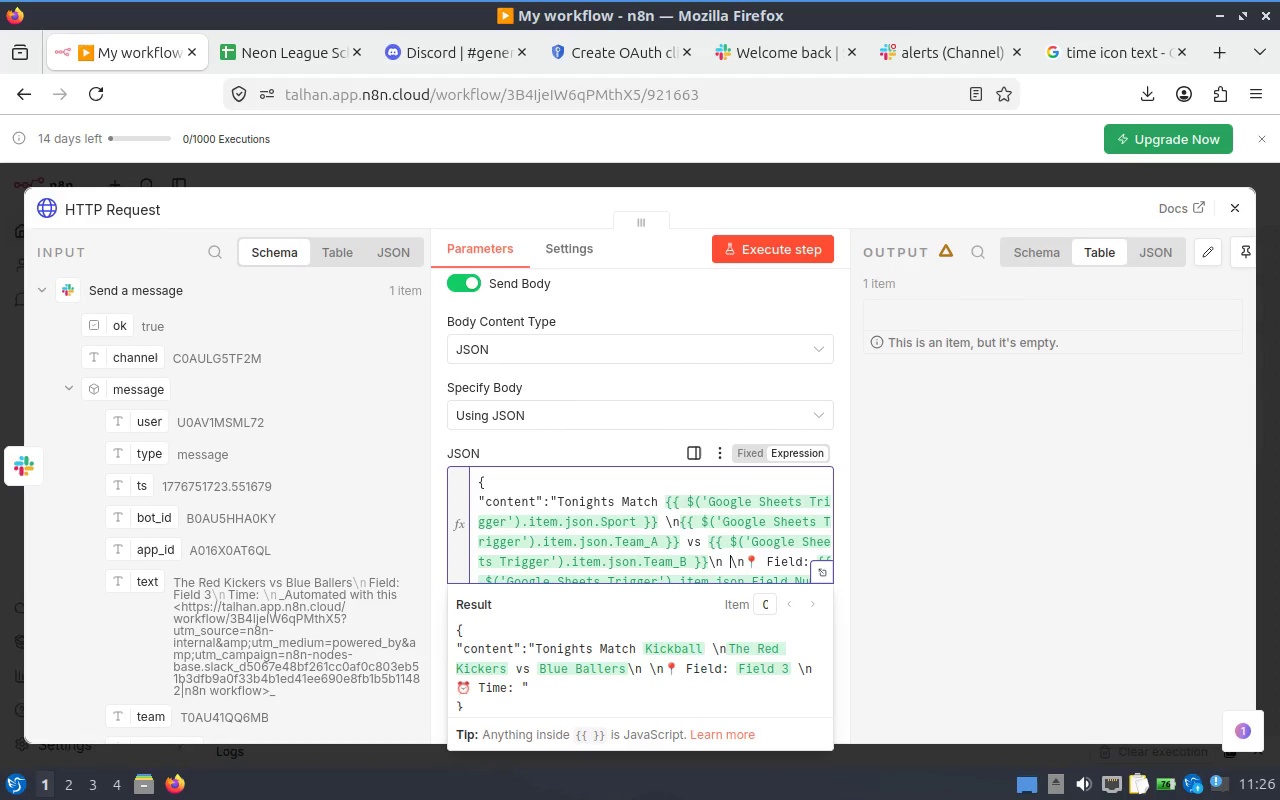 
key(Backspace)
 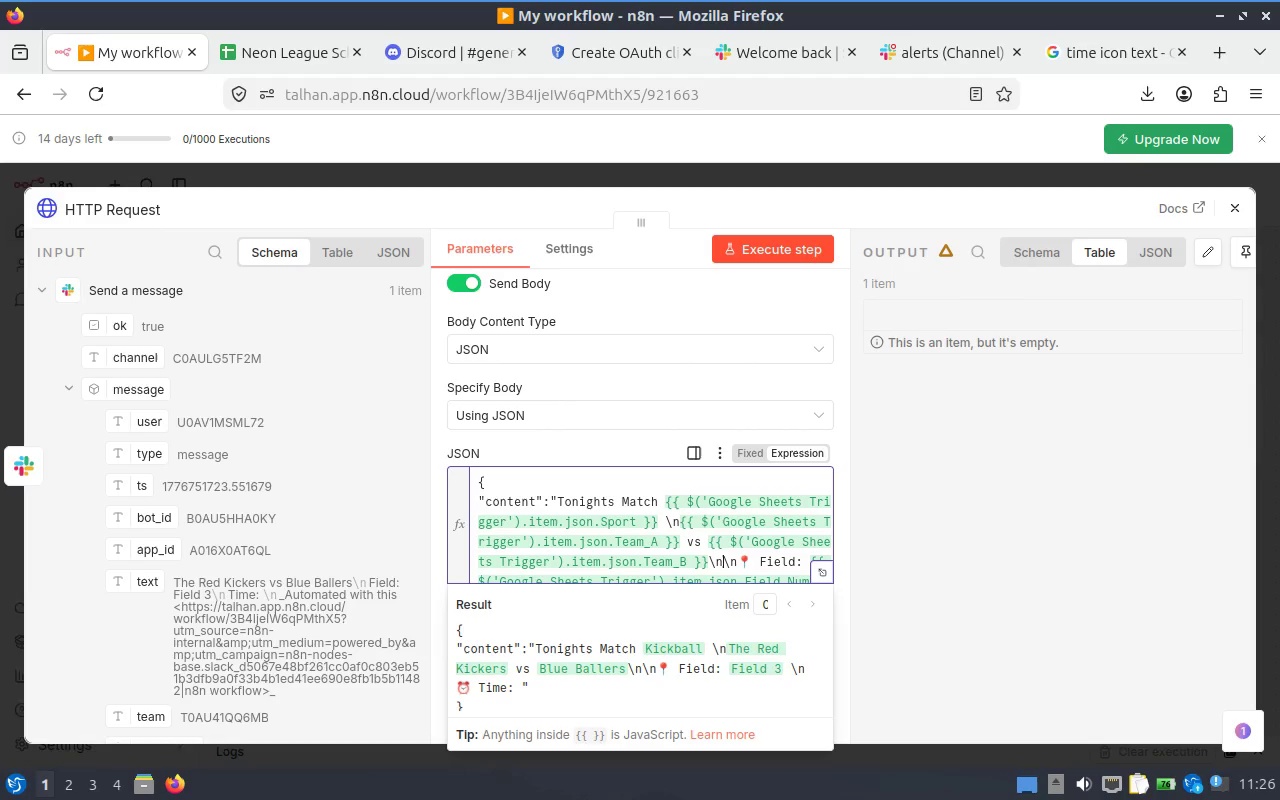 
key(Space)
 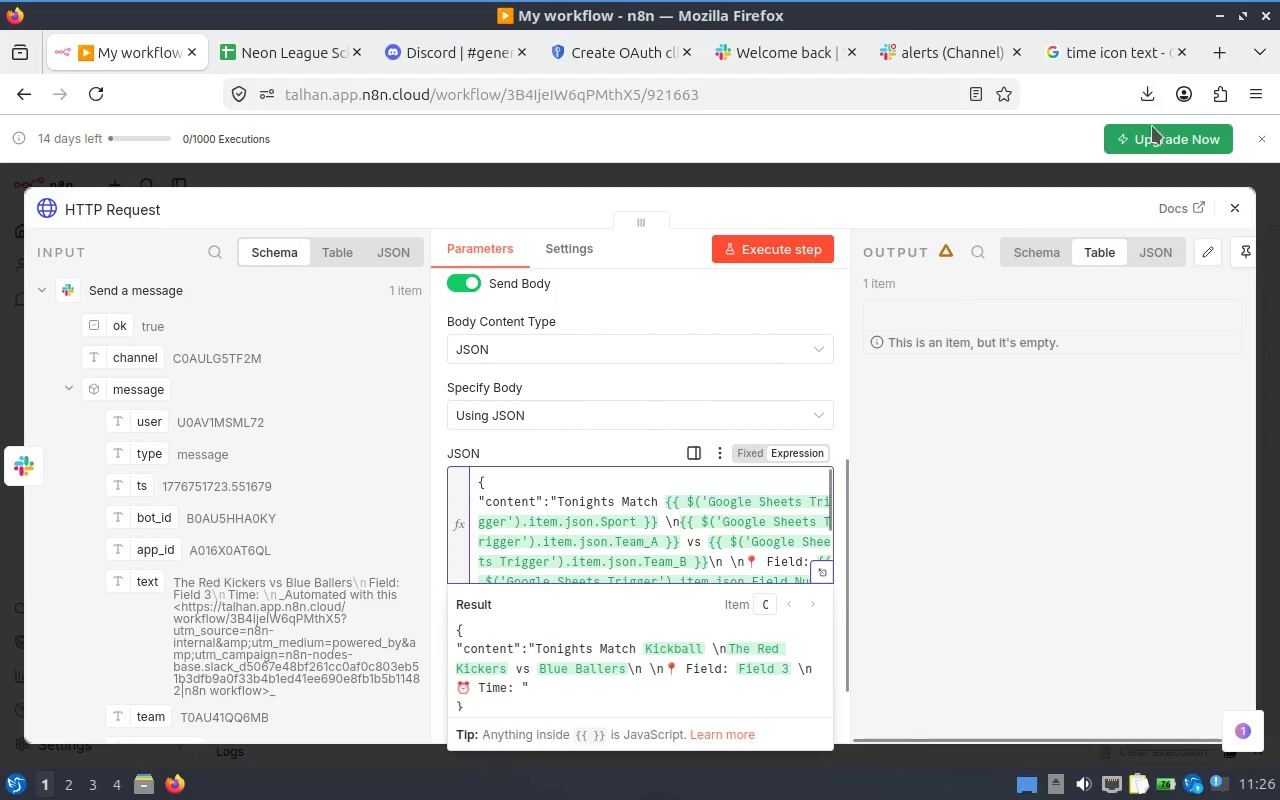 
left_click([775, 246])
 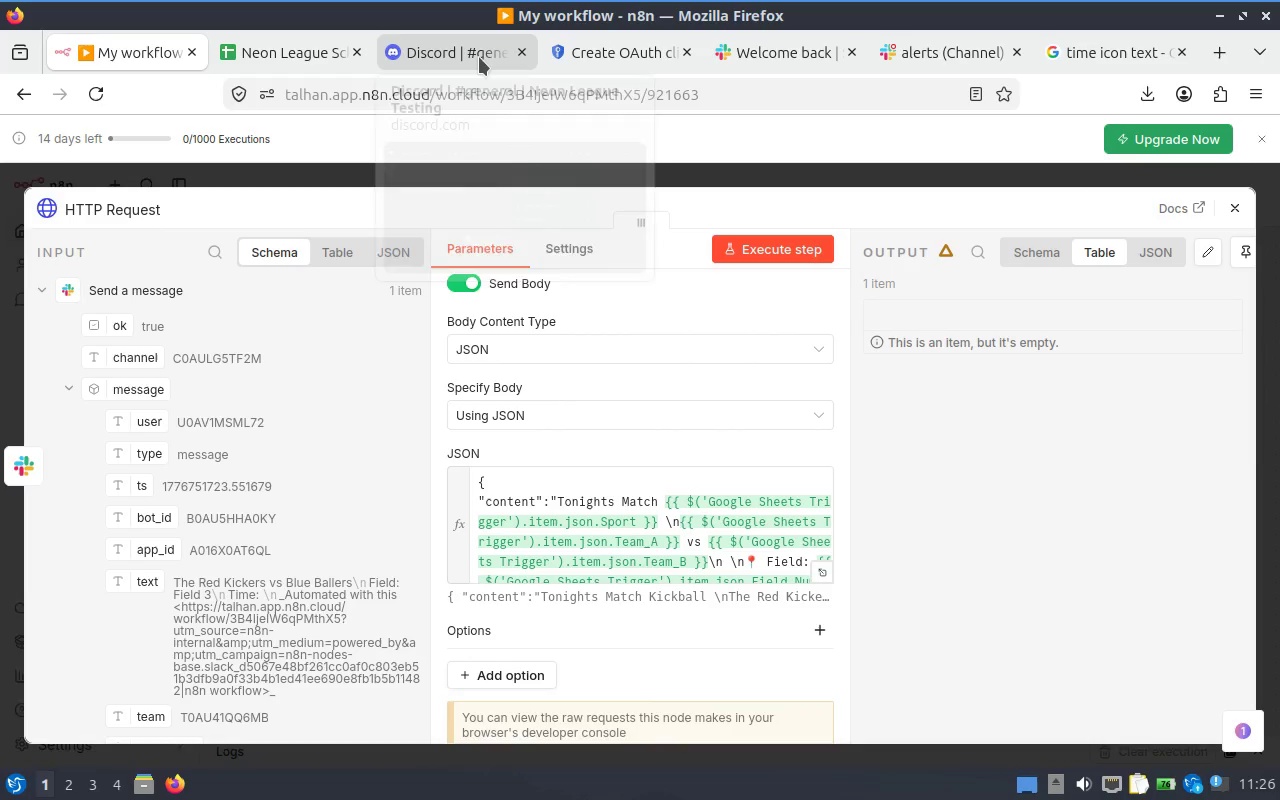 
left_click([480, 54])
 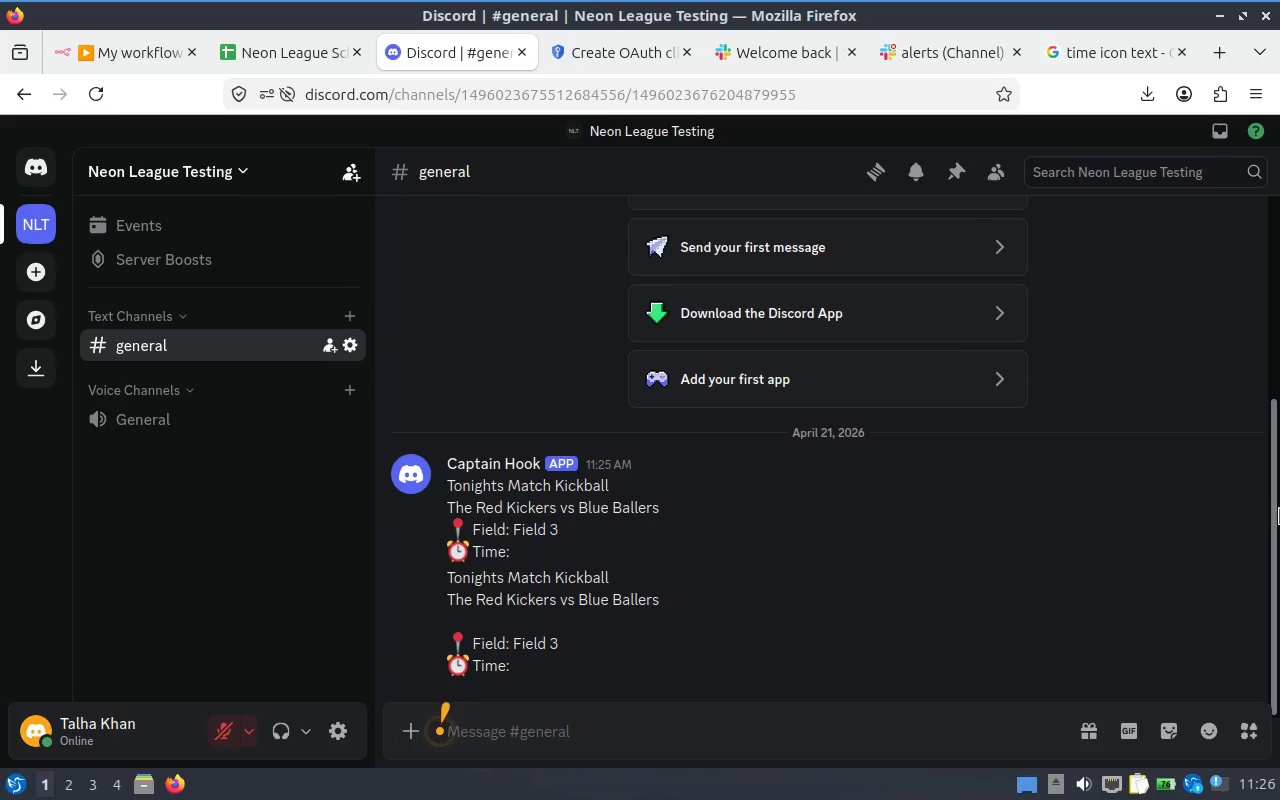 
wait(5.84)
 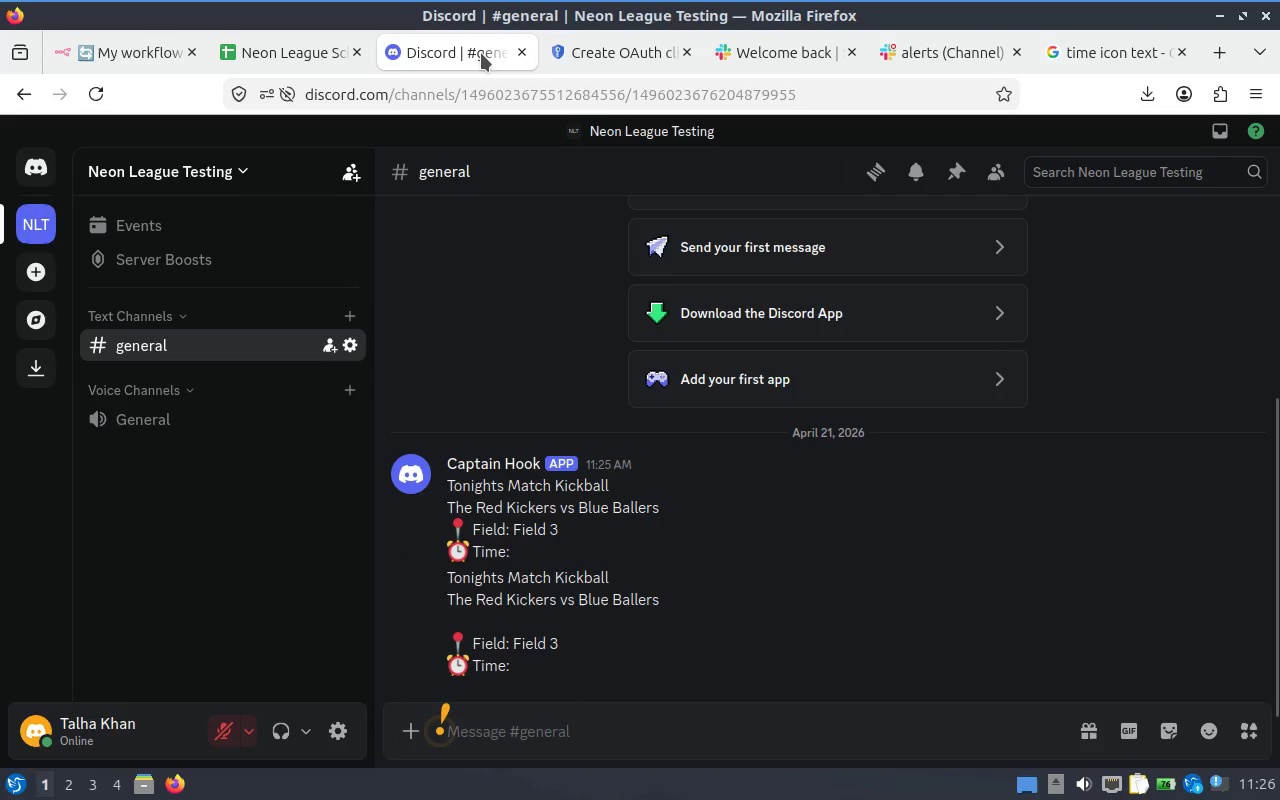 
left_click([1245, 448])
 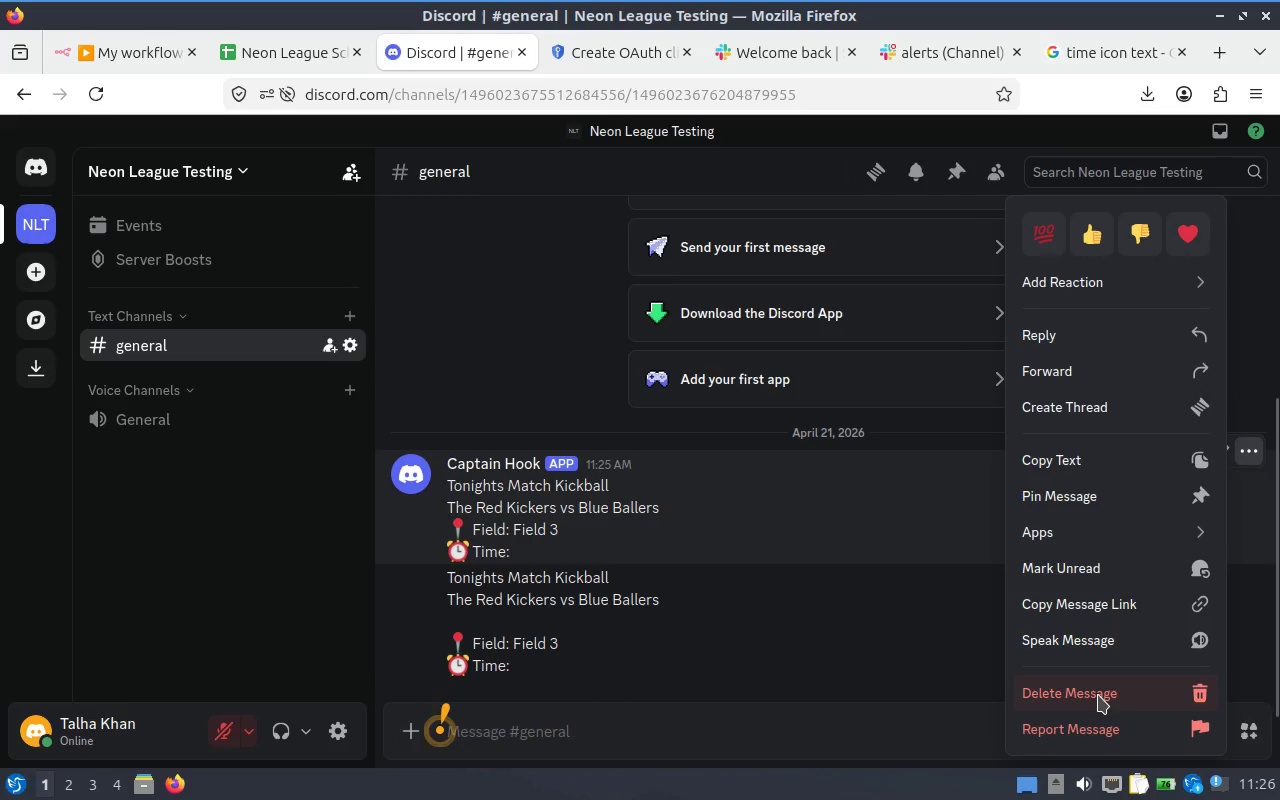 
left_click([1098, 695])
 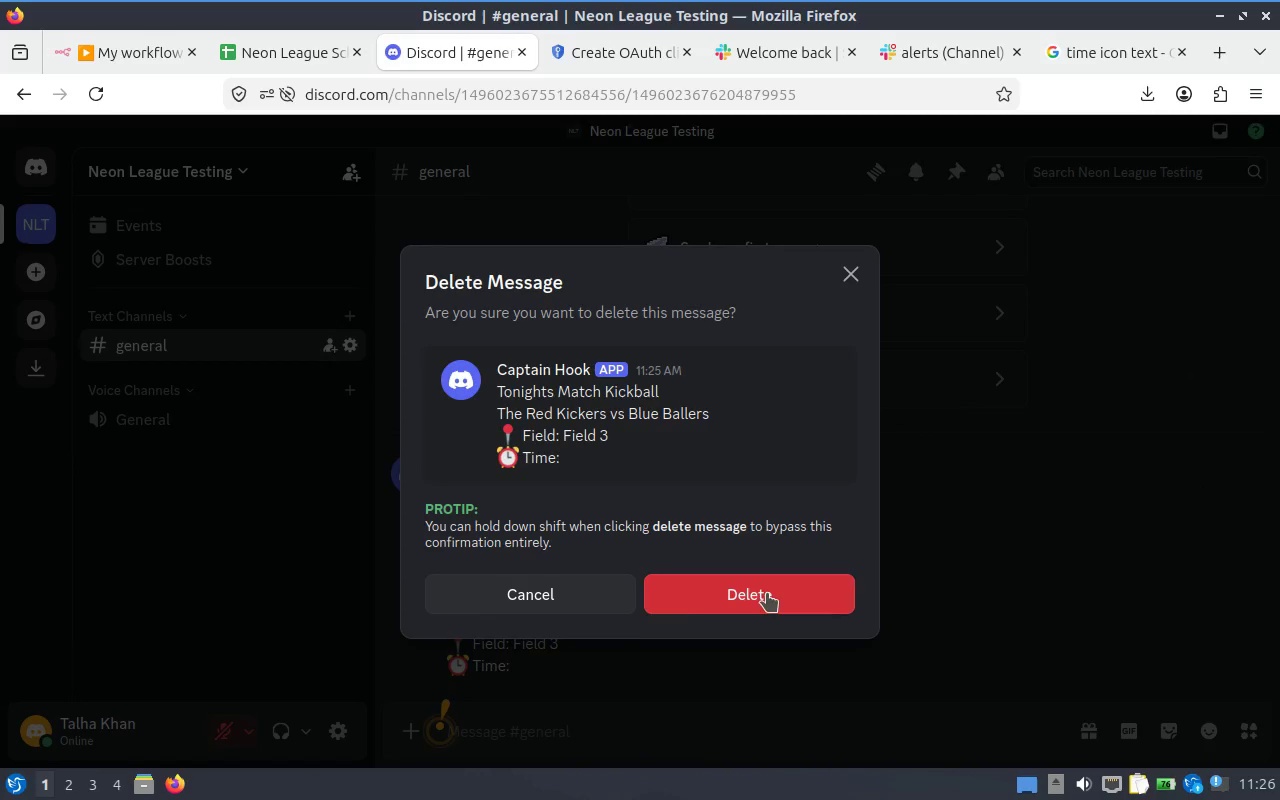 
left_click([693, 596])
 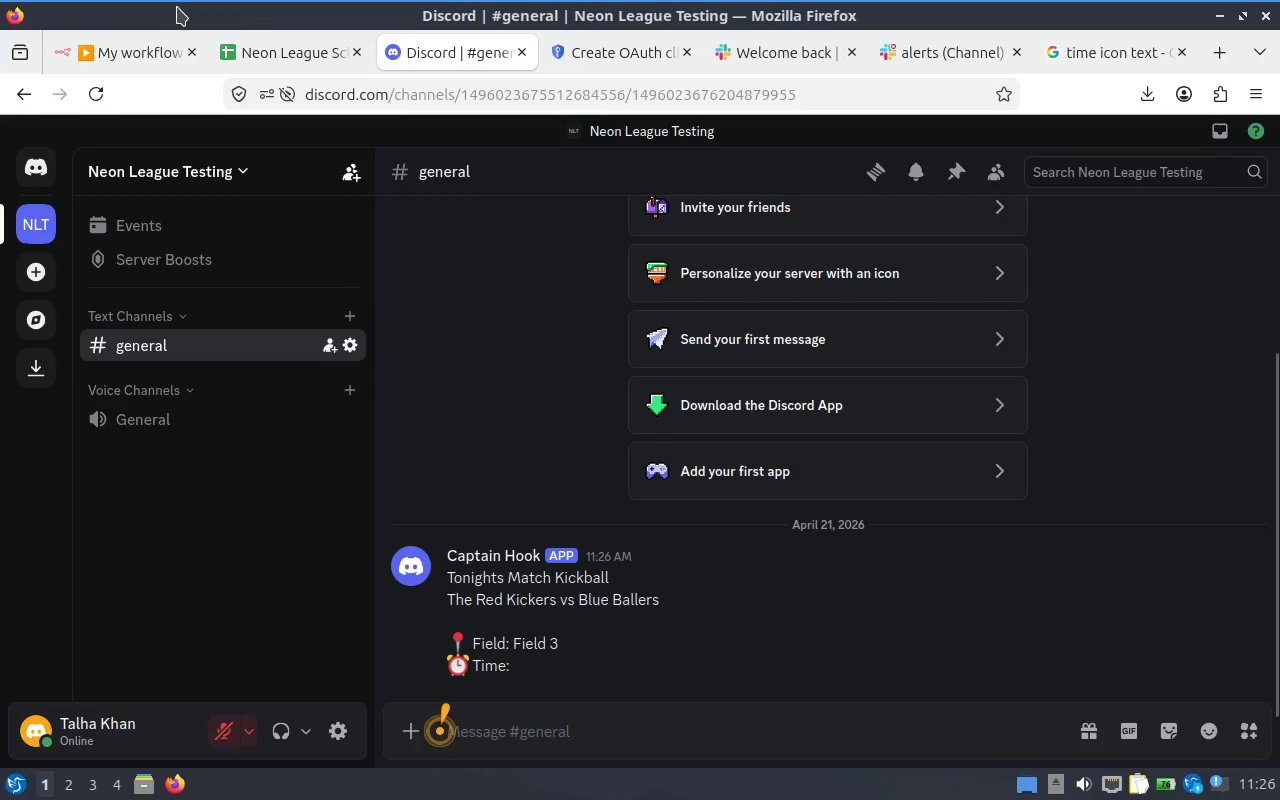 
wait(6.14)
 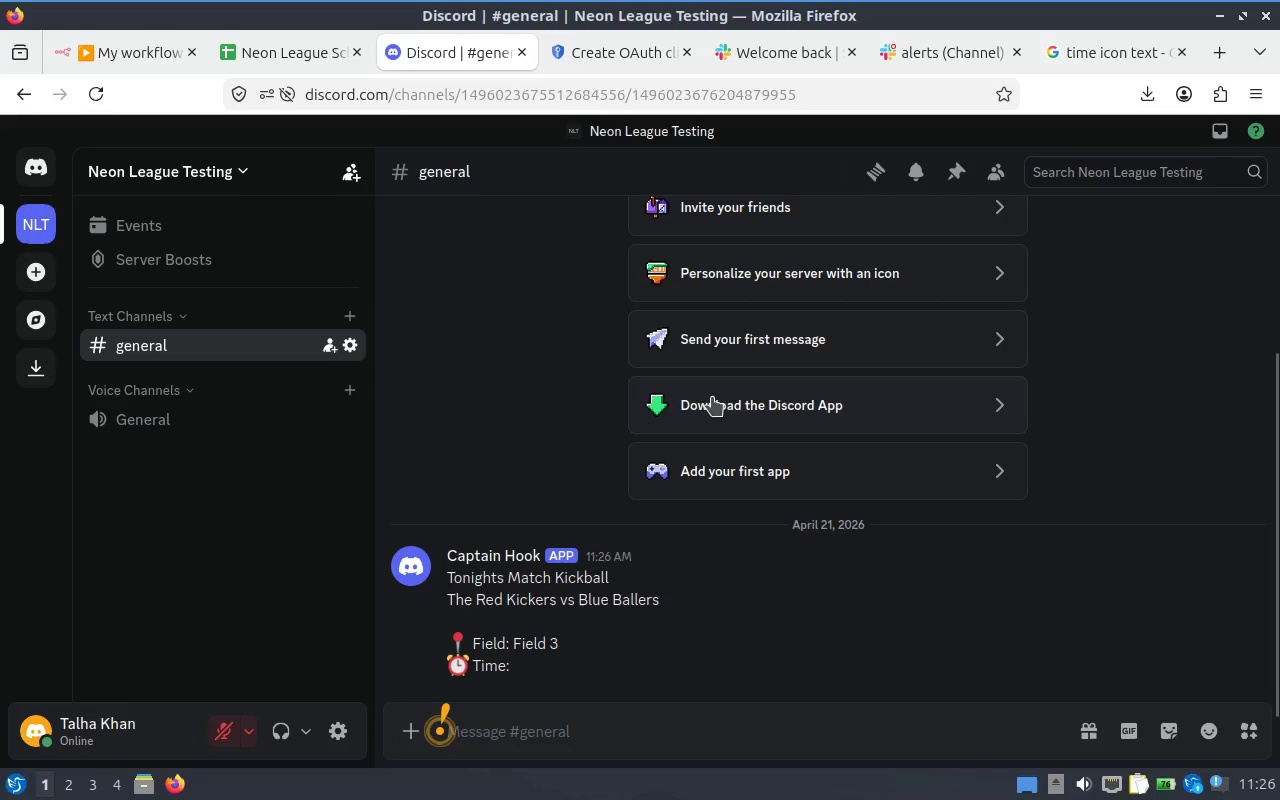 
left_click([266, 55])
 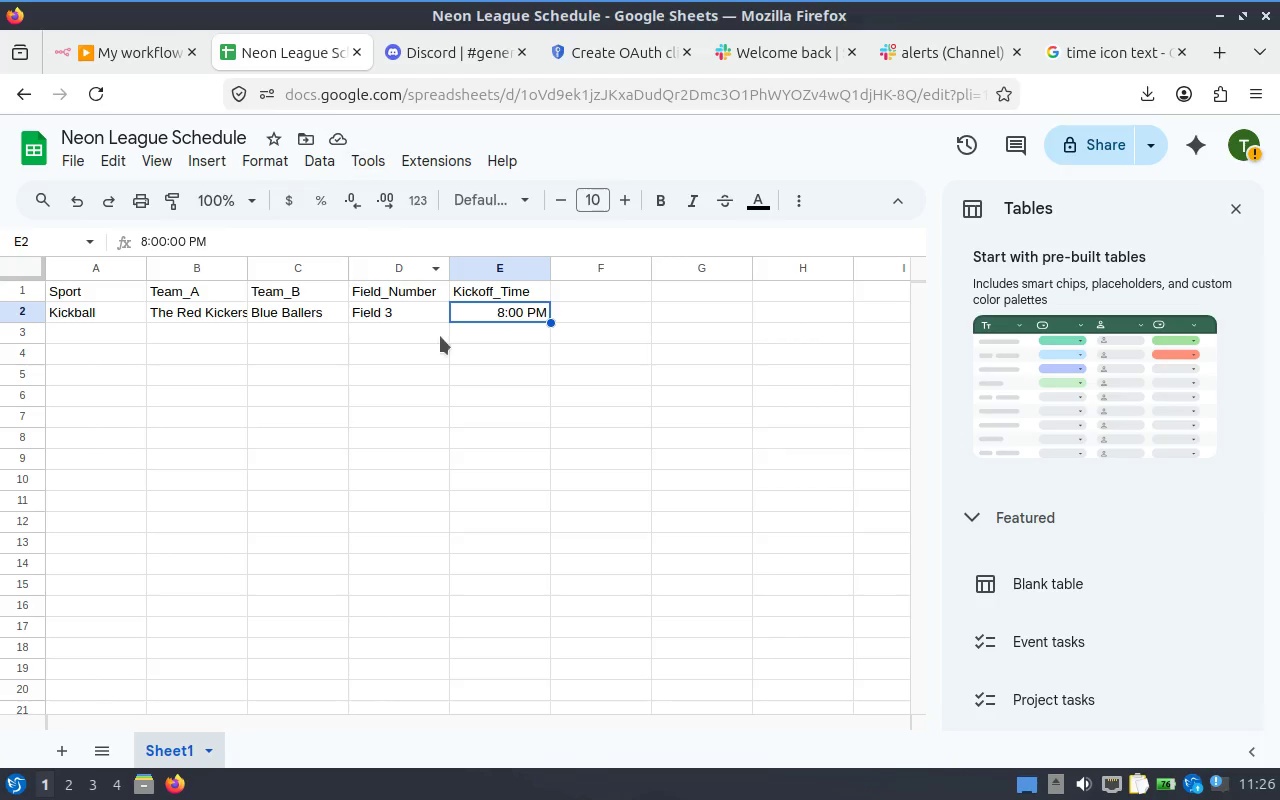 
left_click([488, 488])
 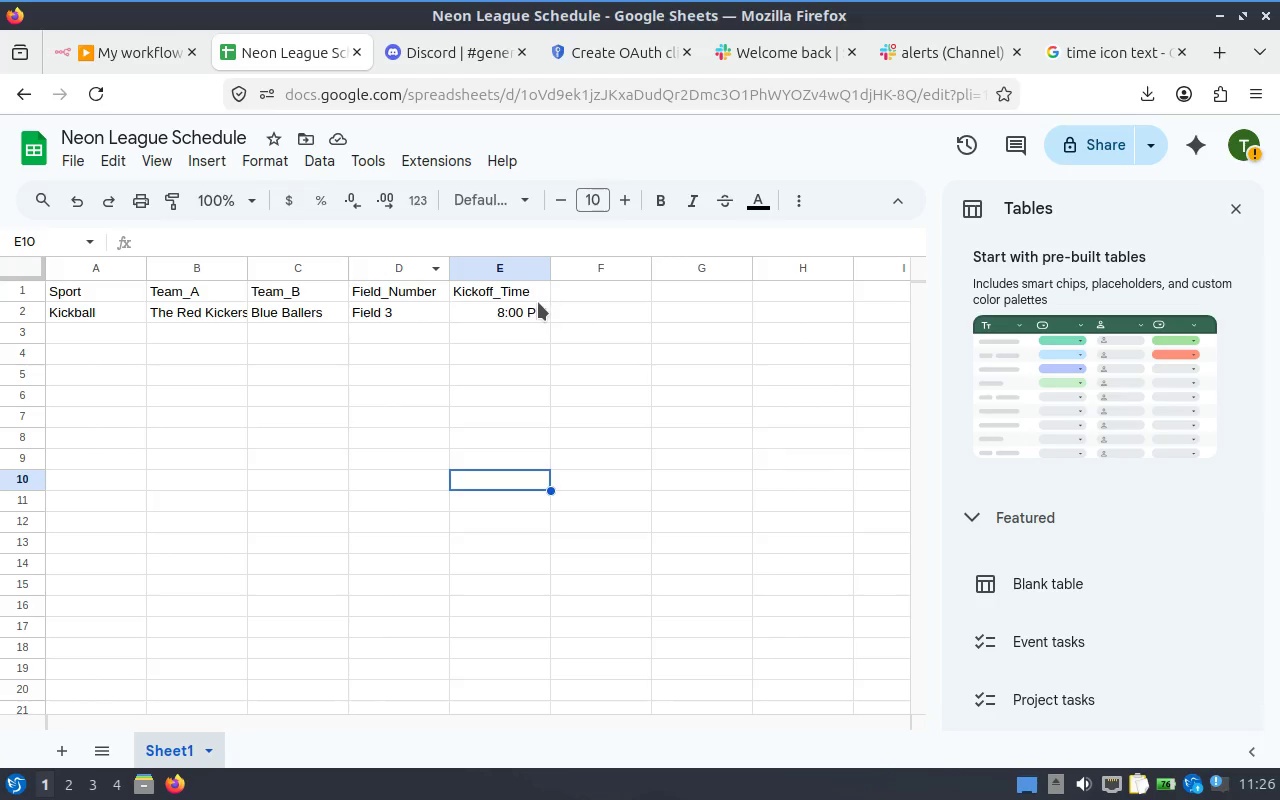 
left_click([511, 313])
 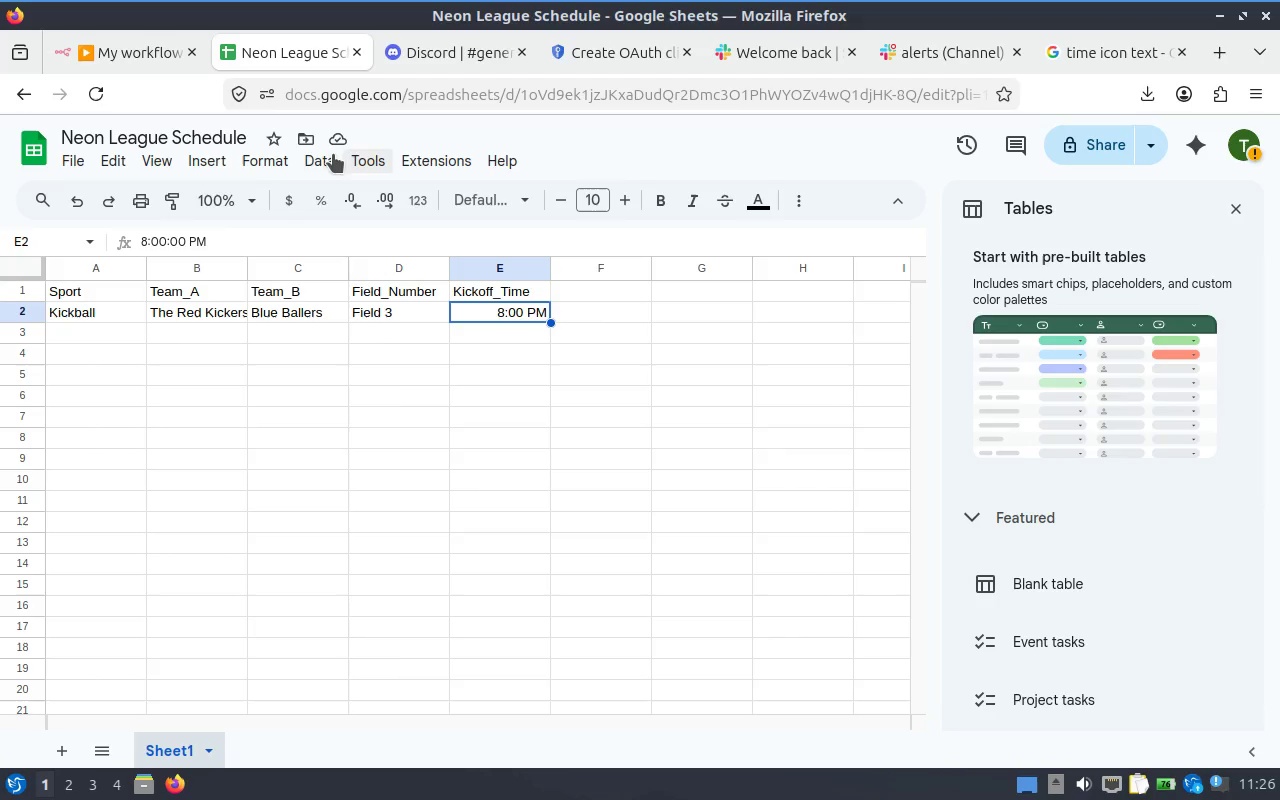 
left_click([114, 46])
 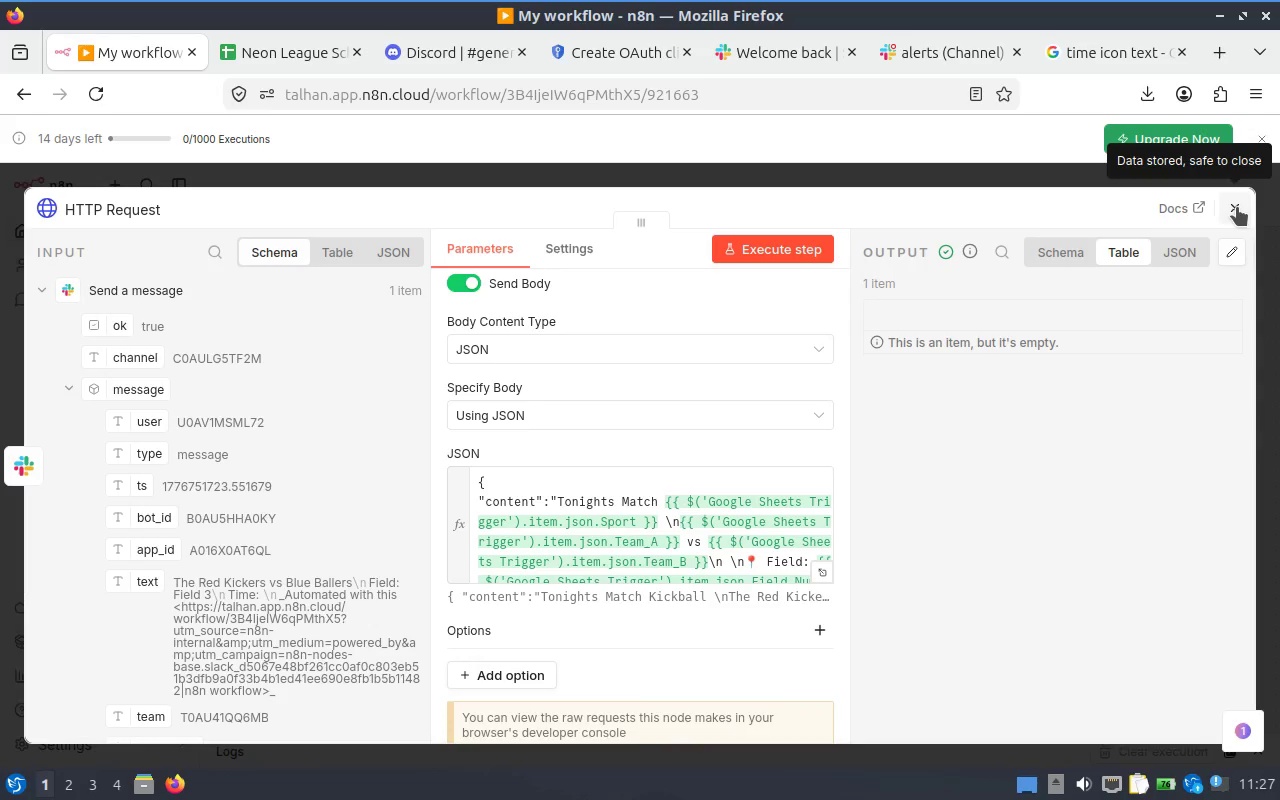 
left_click([1236, 207])
 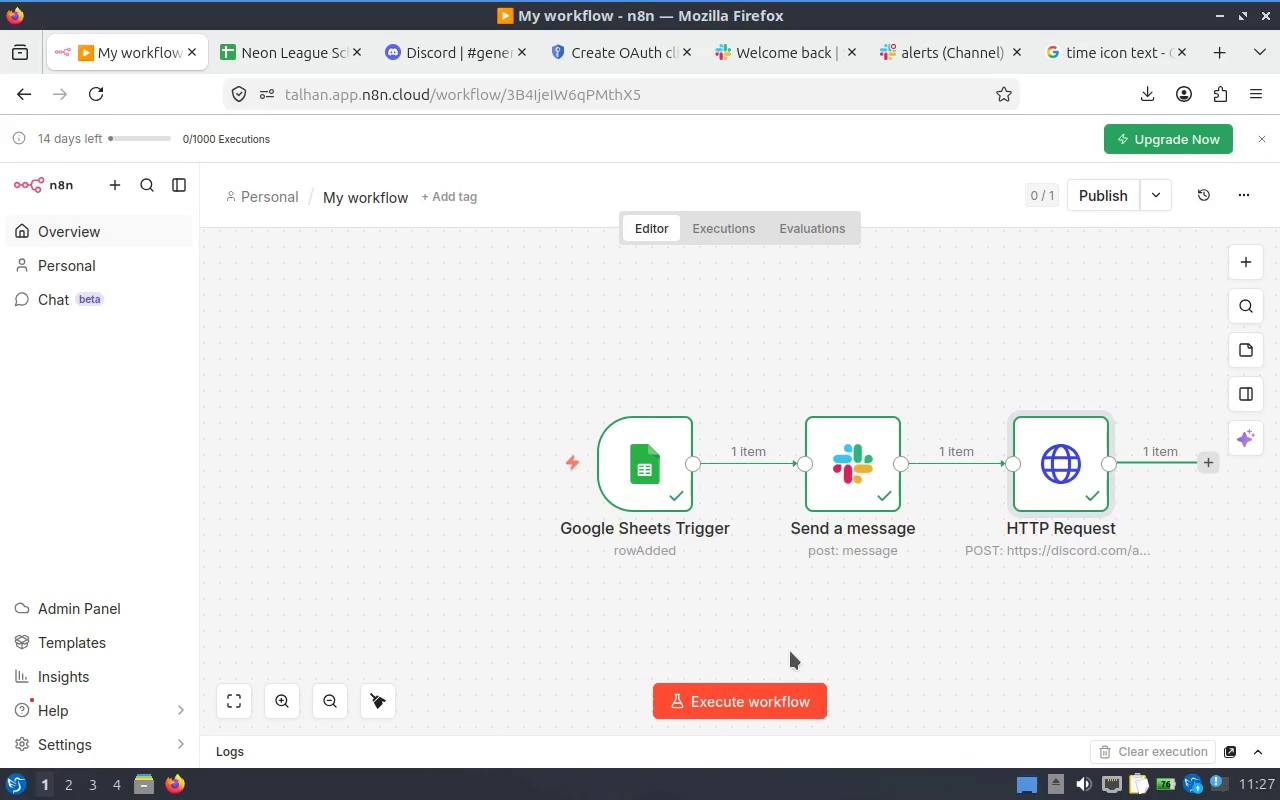 
left_click([753, 688])
 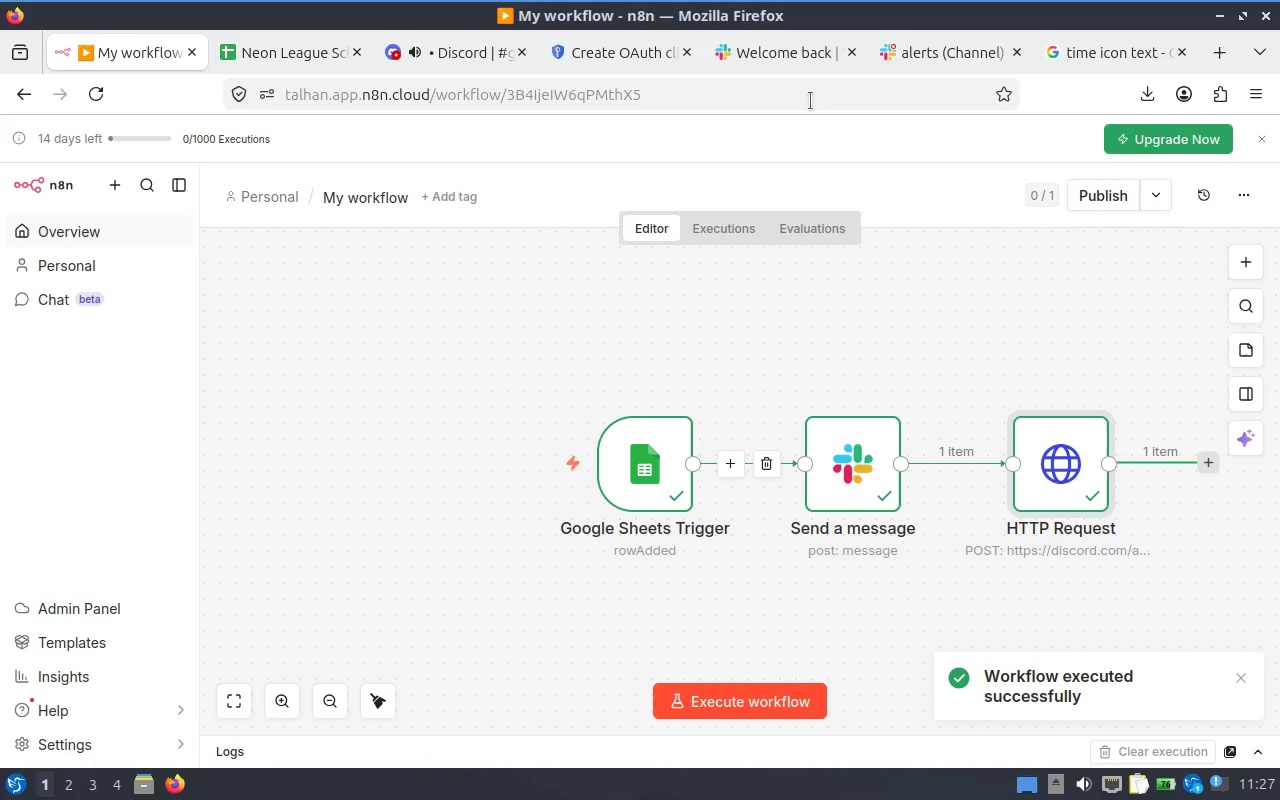 
wait(5.78)
 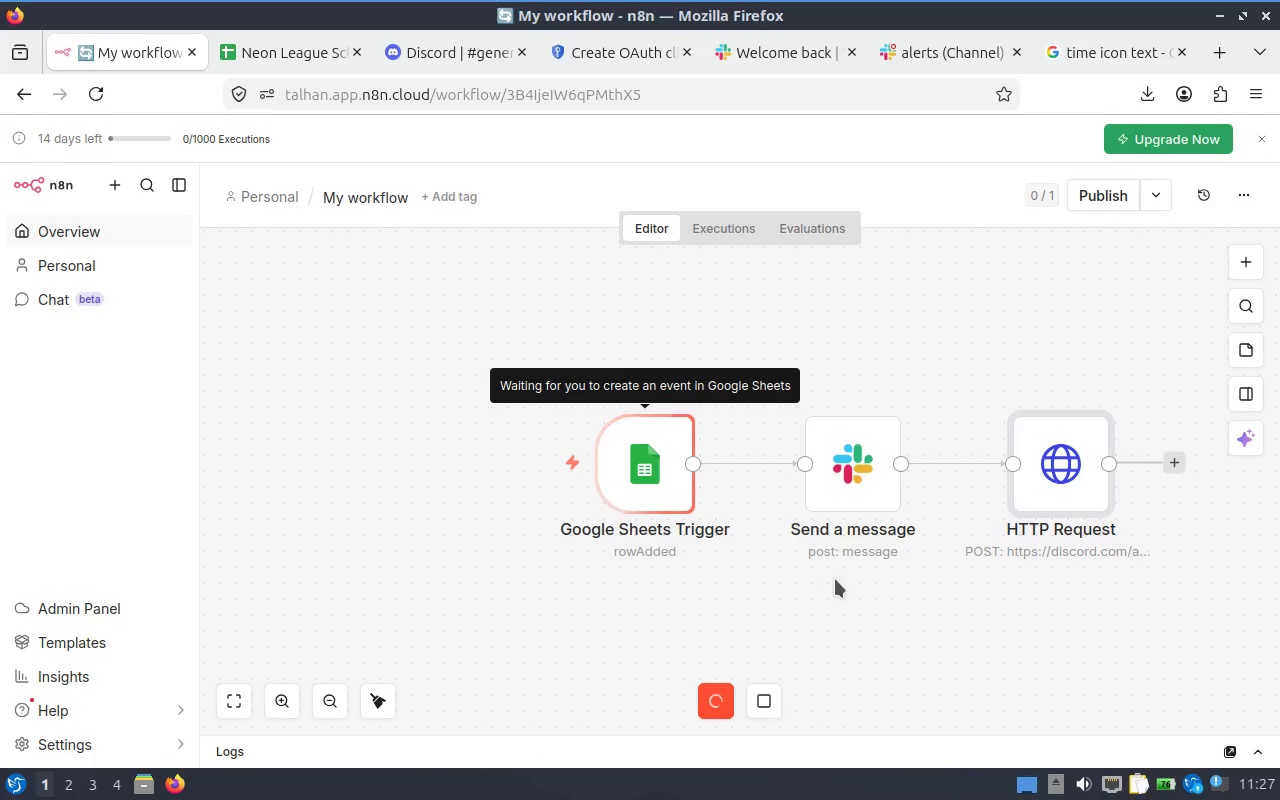 
left_click([452, 54])
 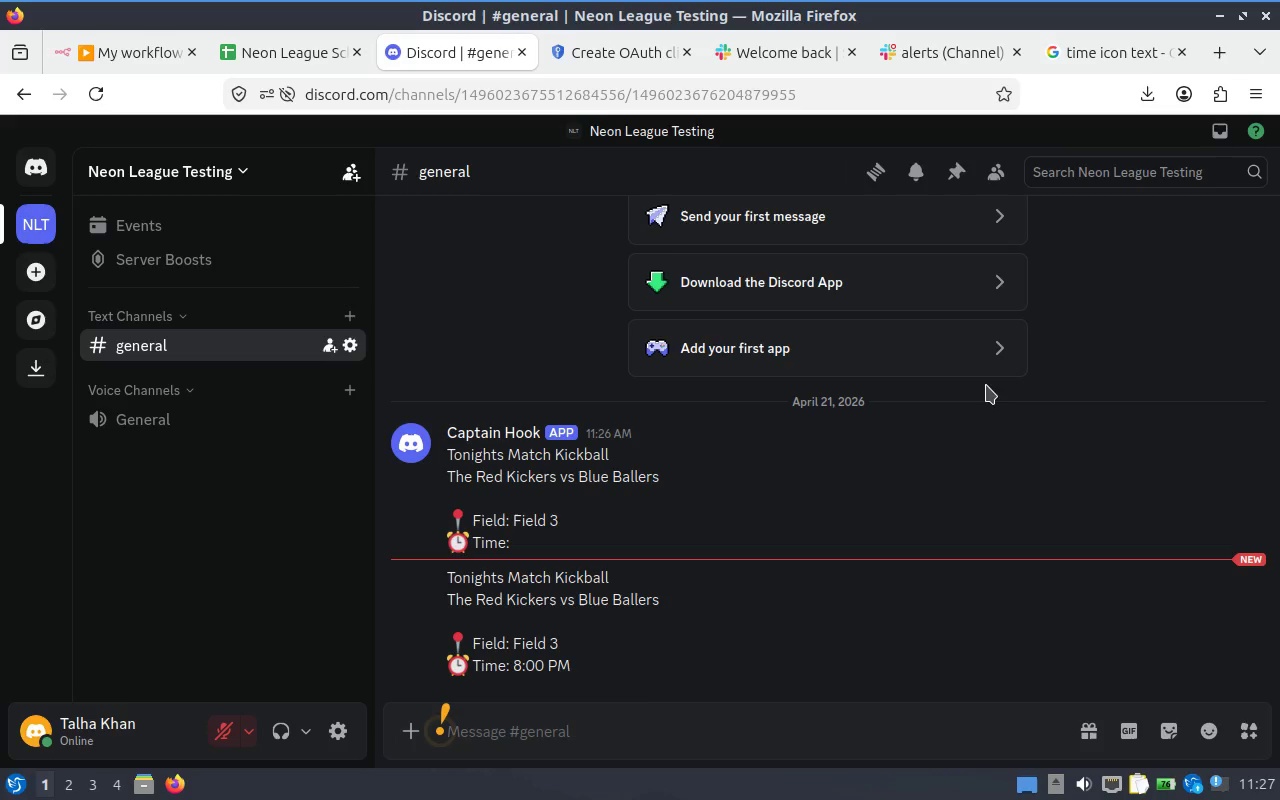 
left_click([1249, 416])
 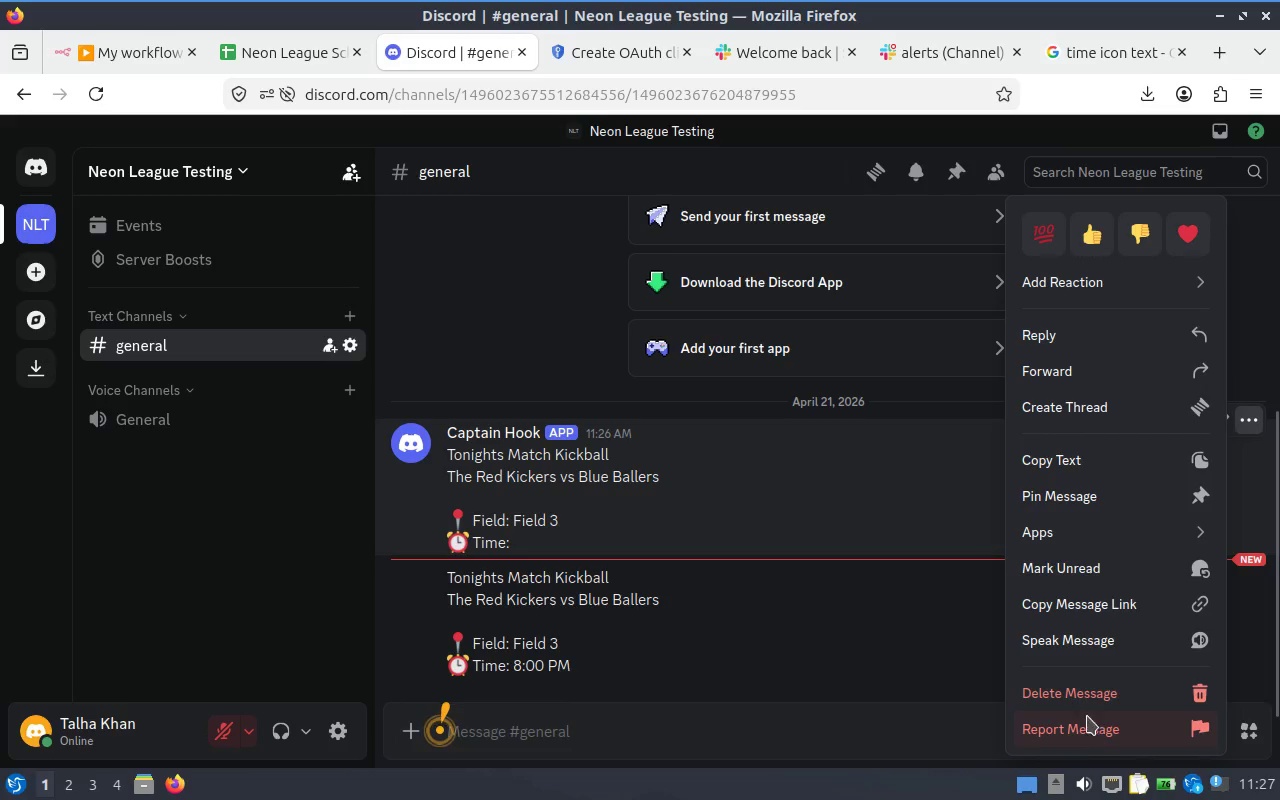 
left_click([1103, 692])
 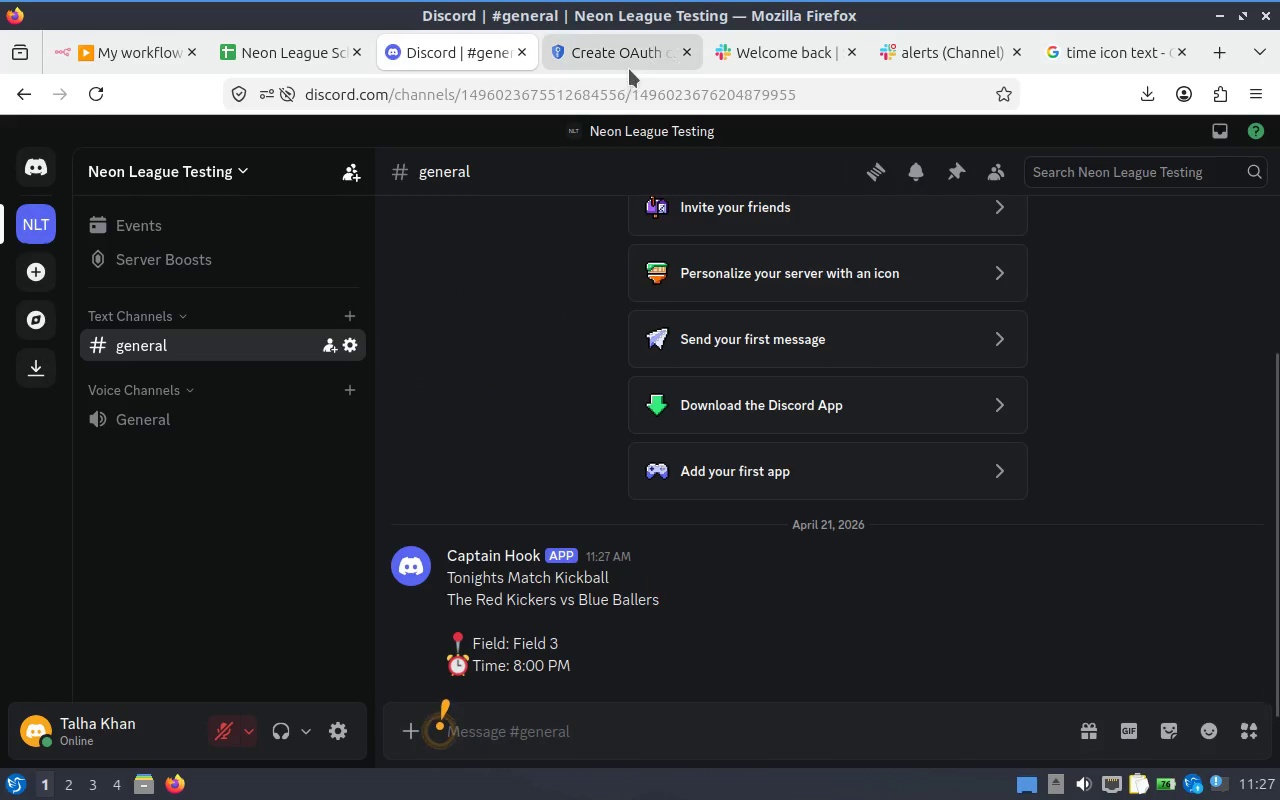 
left_click([739, 51])
 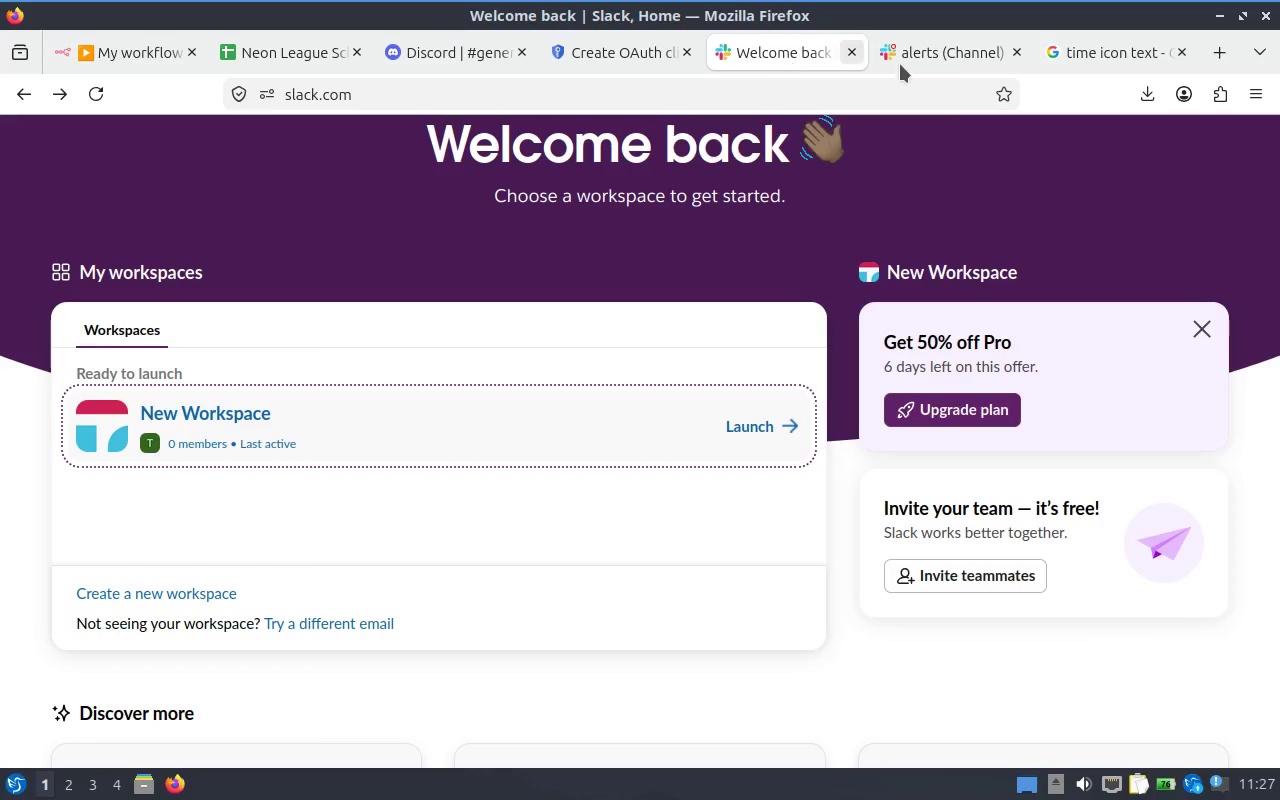 
left_click([938, 68])
 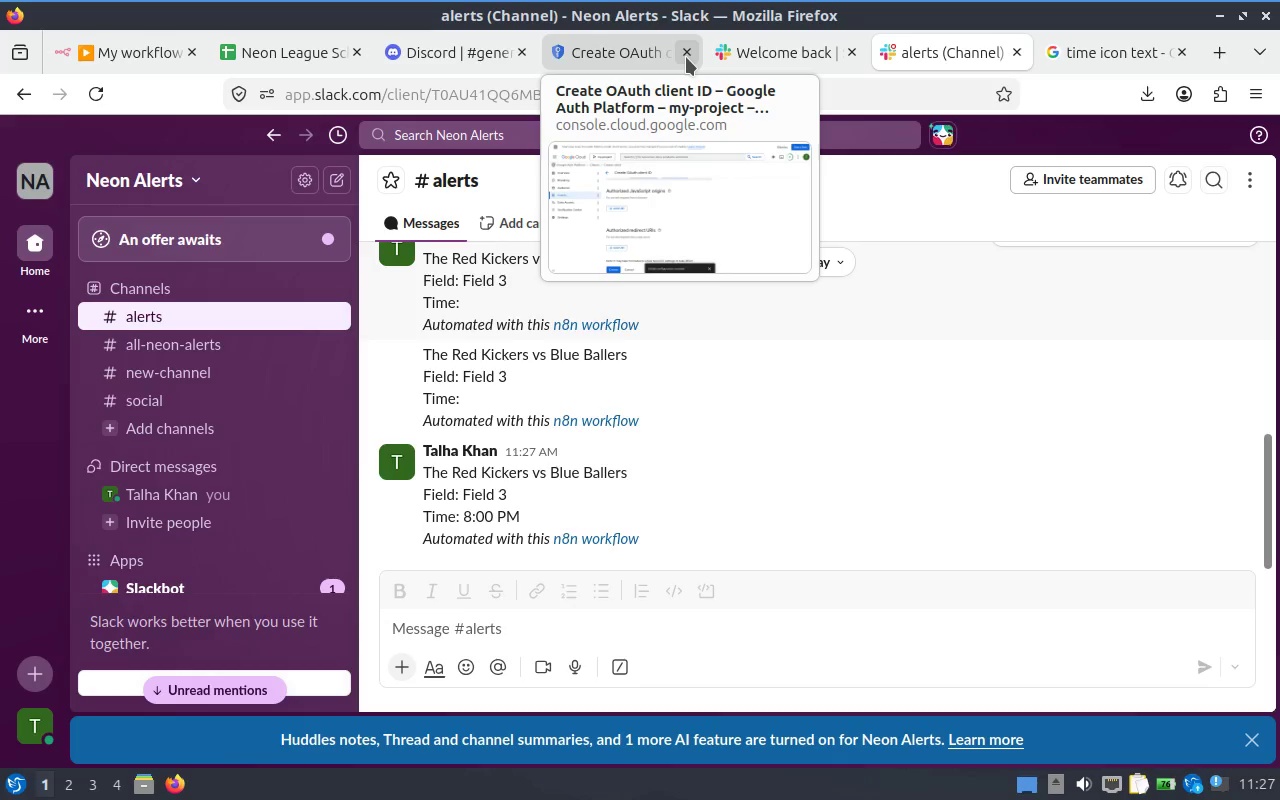 
left_click([686, 57])
 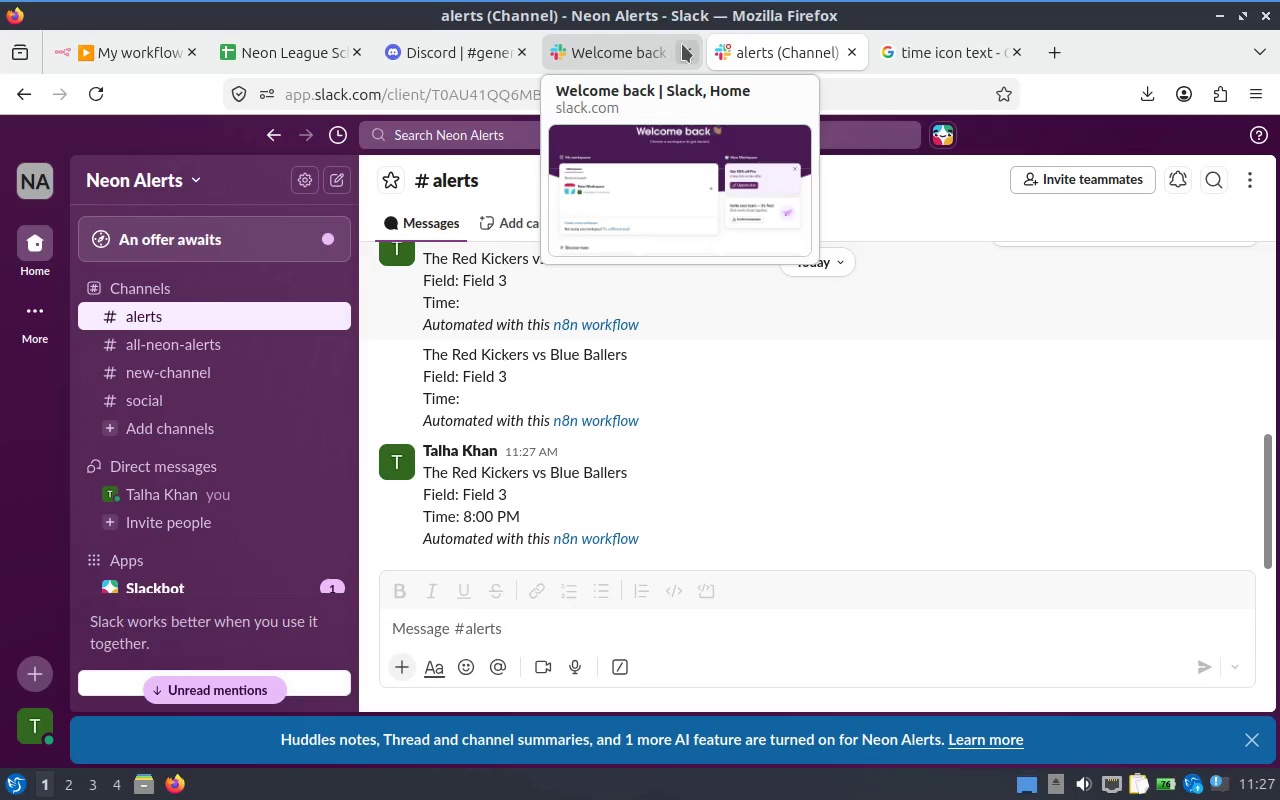 
left_click([682, 44])
 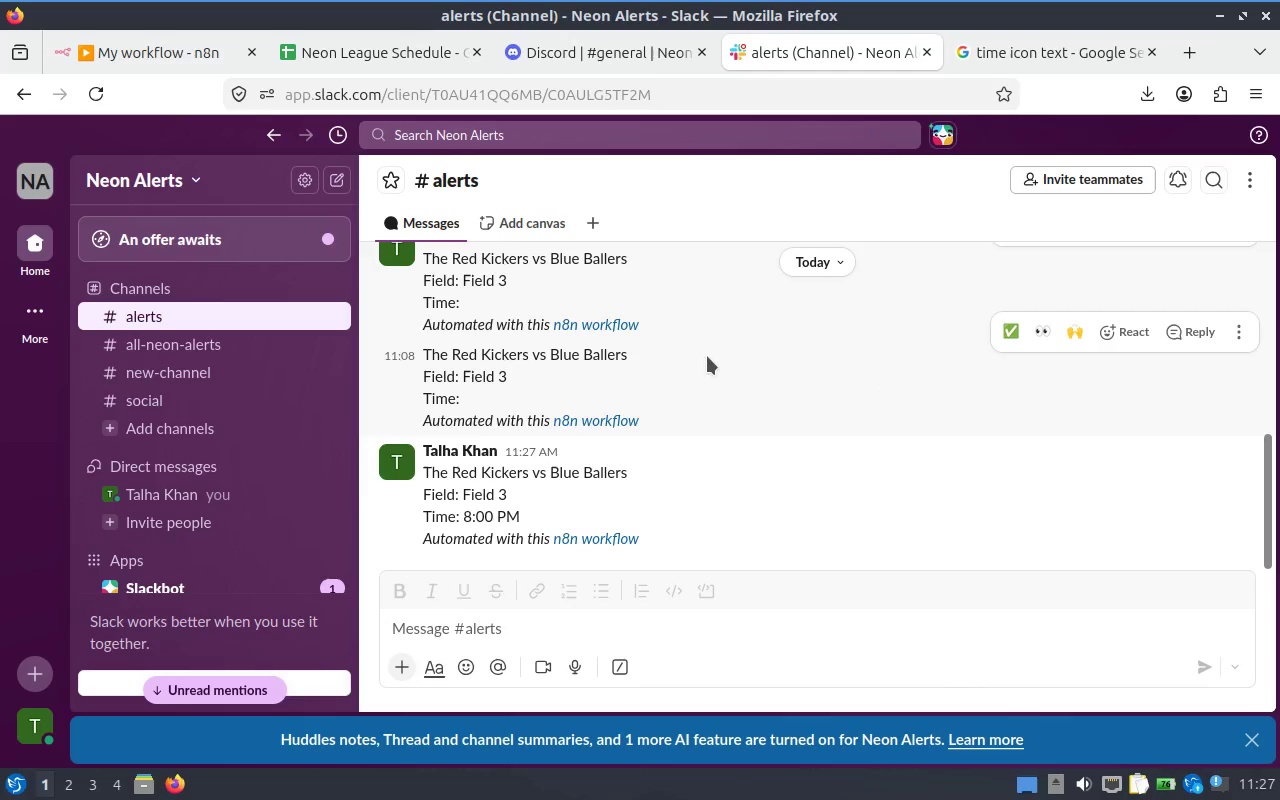 
wait(6.12)
 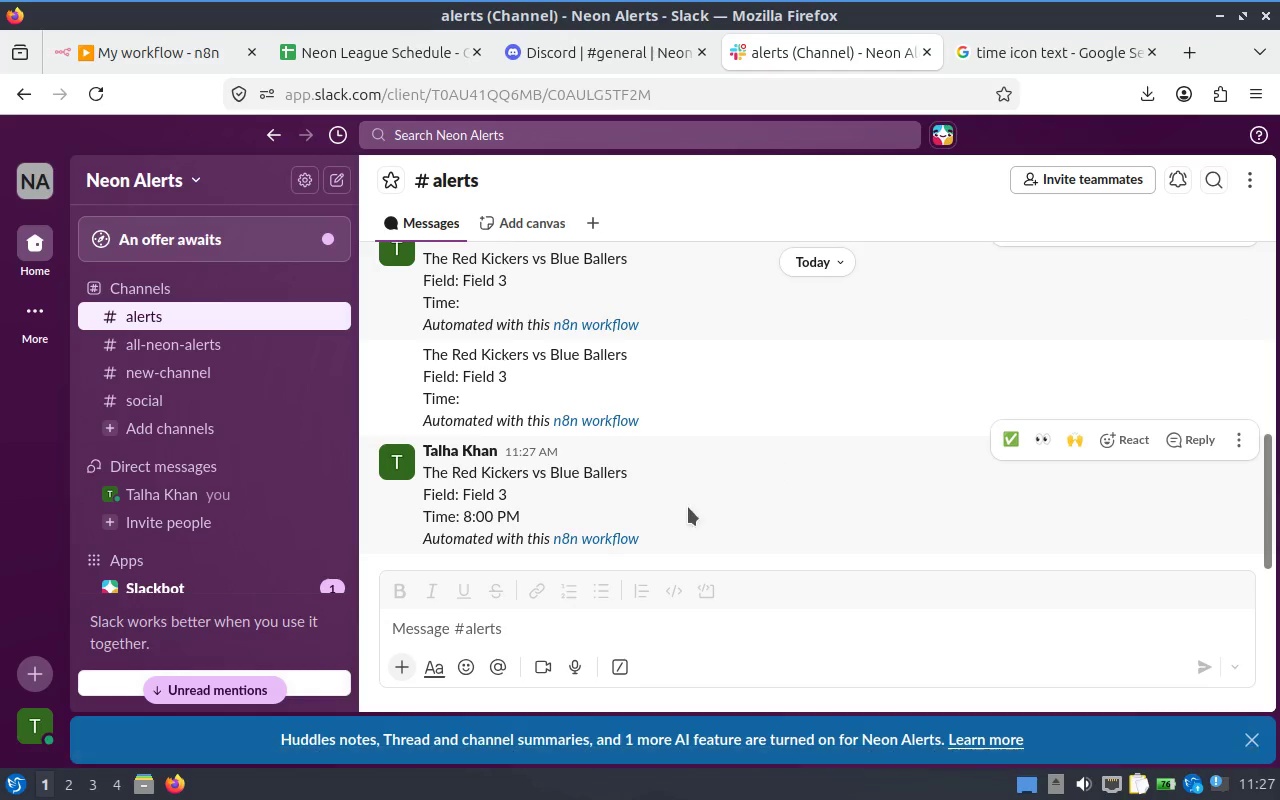 
left_click([1235, 336])
 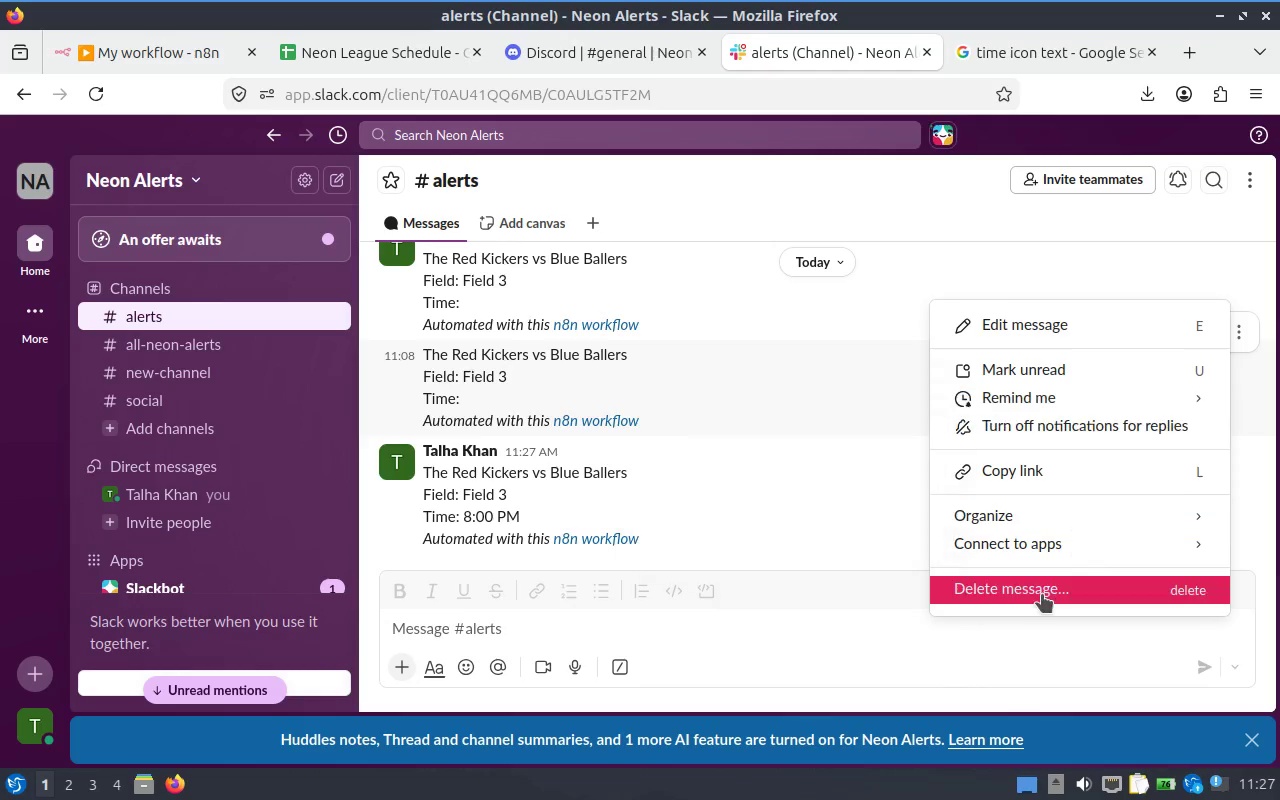 
left_click([1042, 594])
 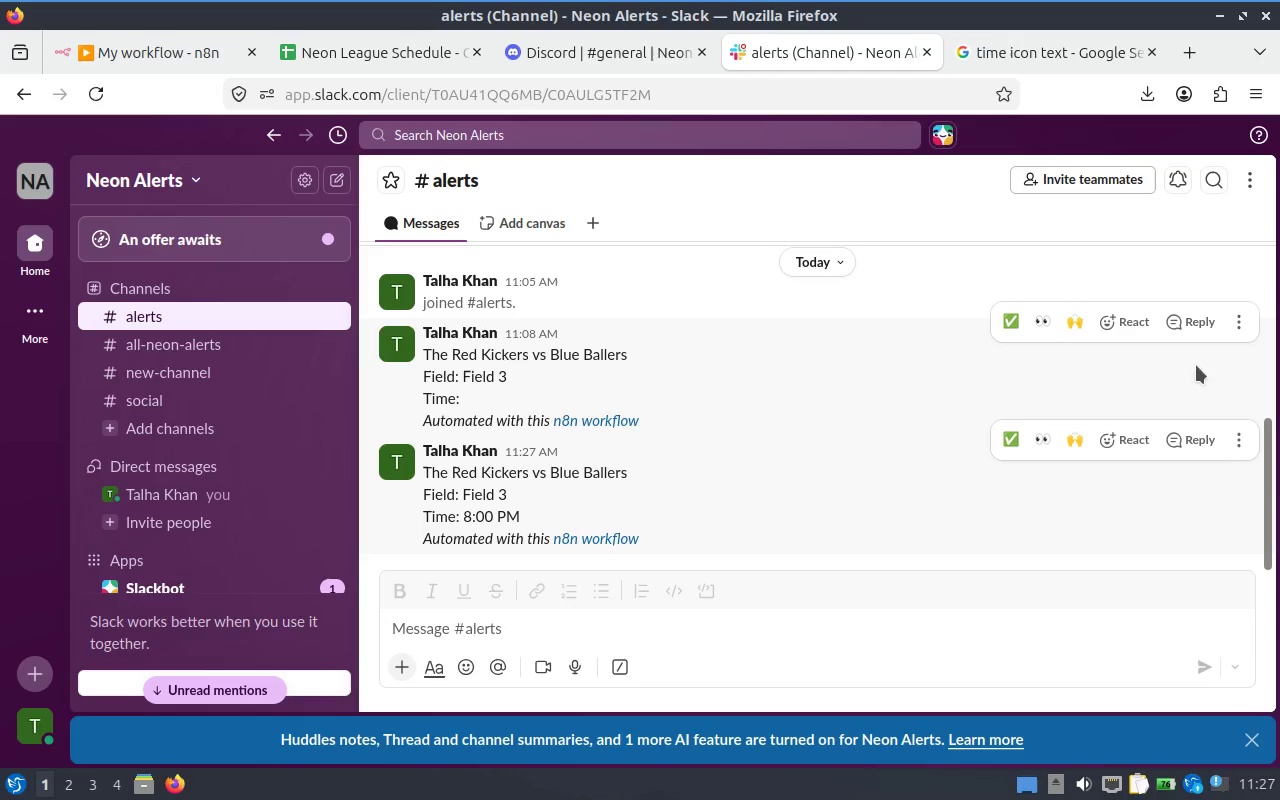 
left_click([1225, 333])
 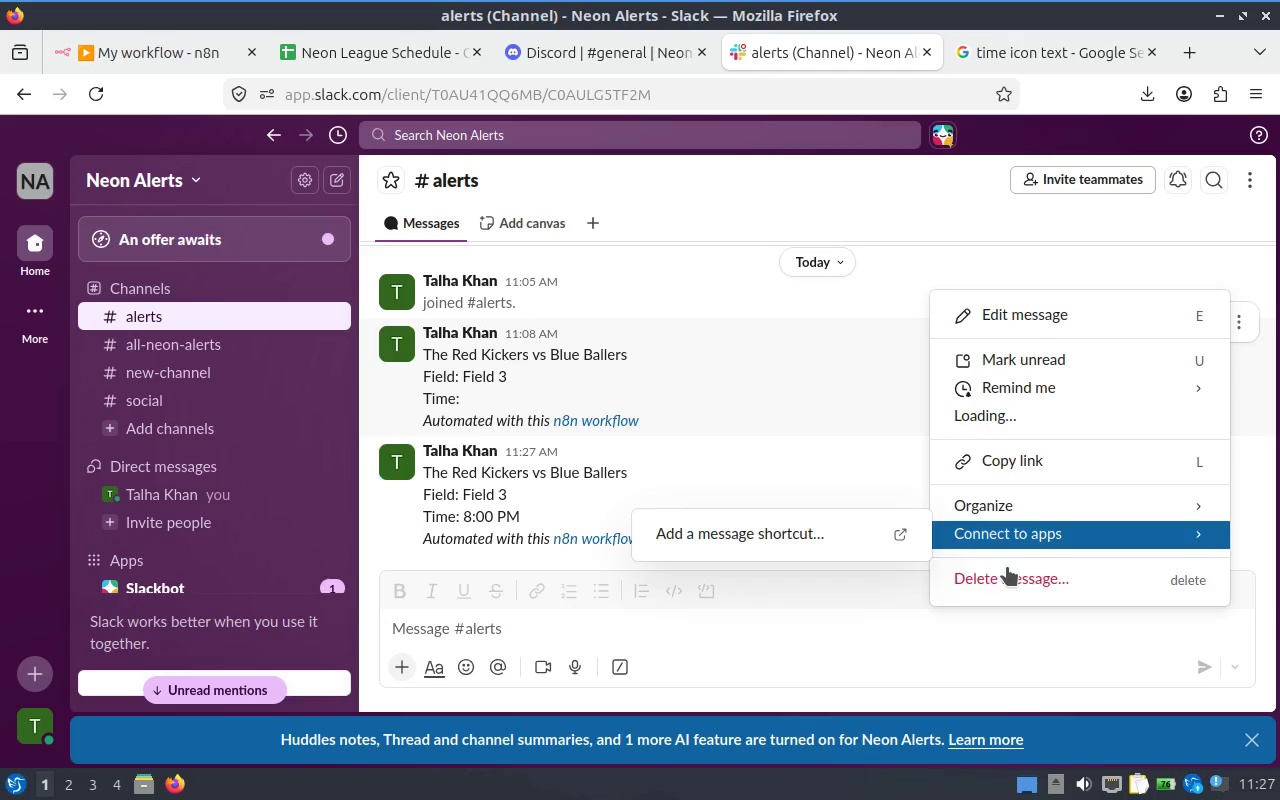 
left_click([1007, 569])
 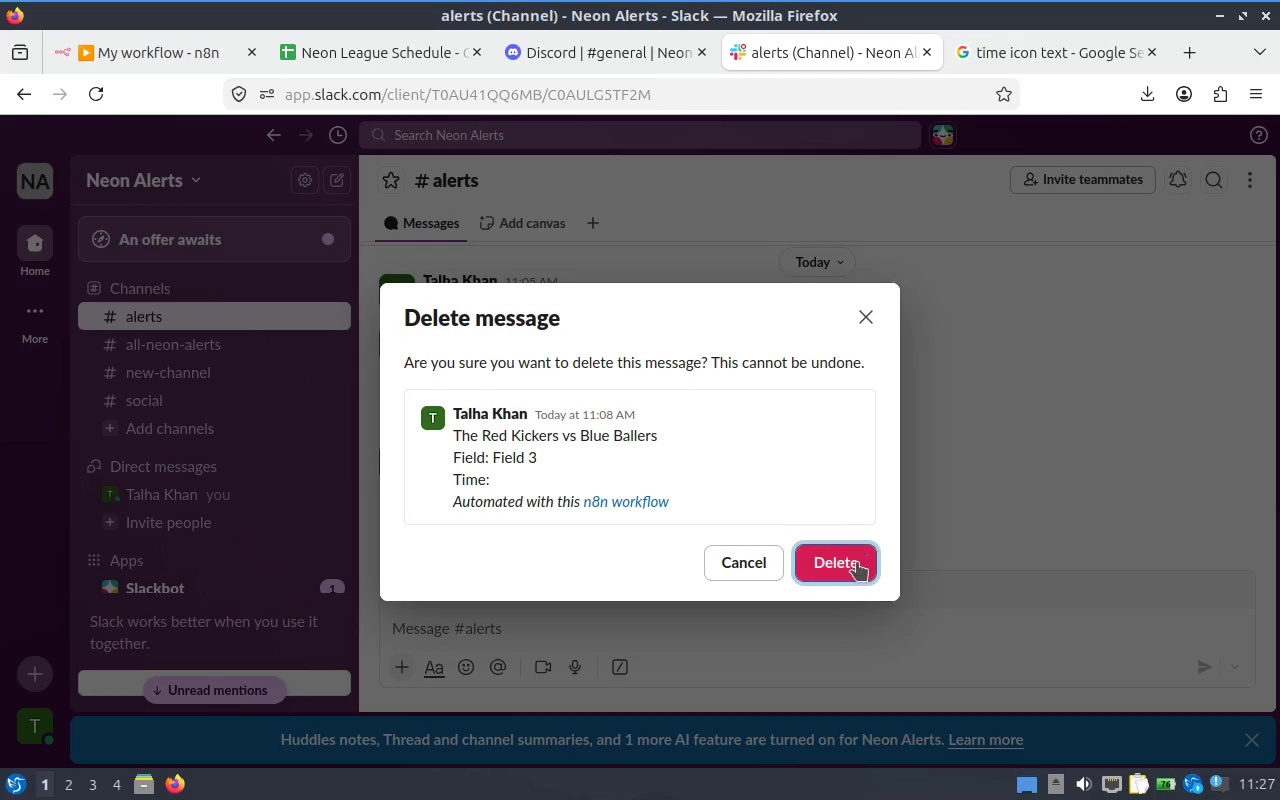 
left_click([857, 562])
 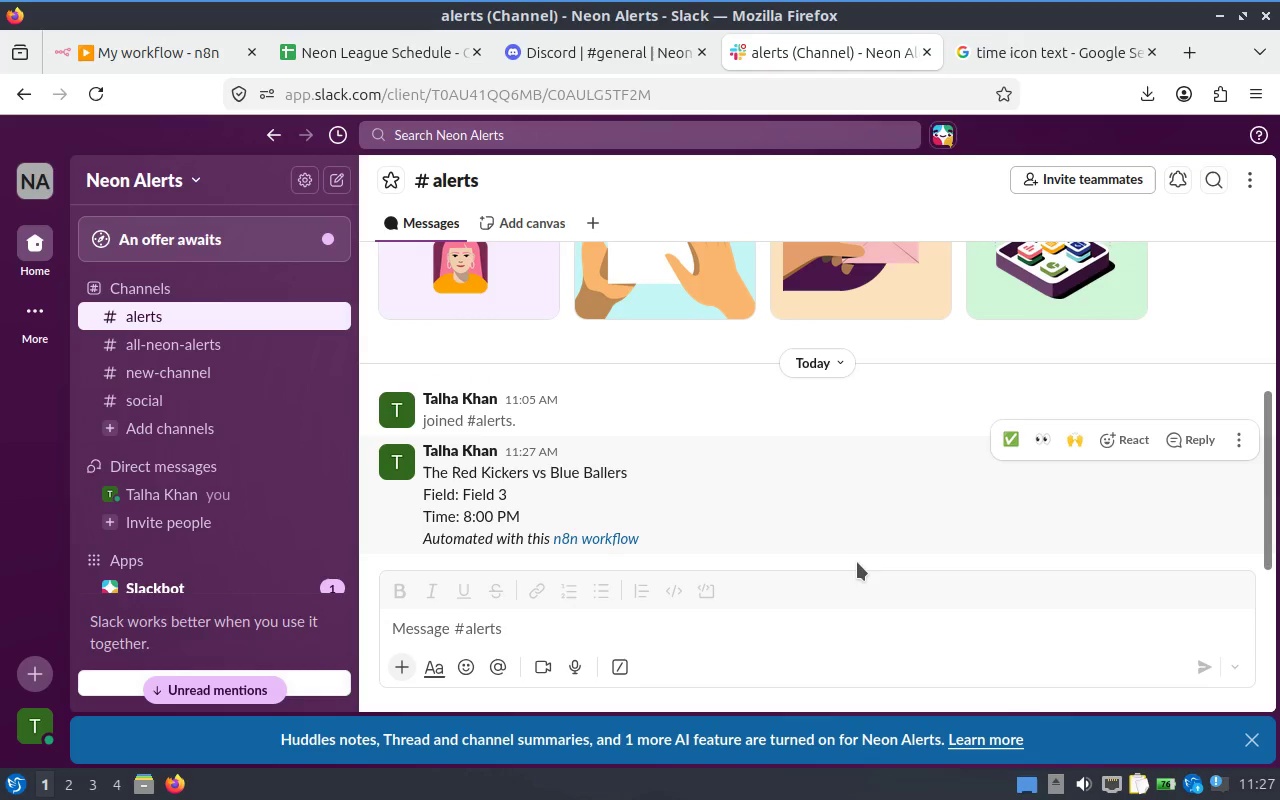 
key(Alt+Tab)
 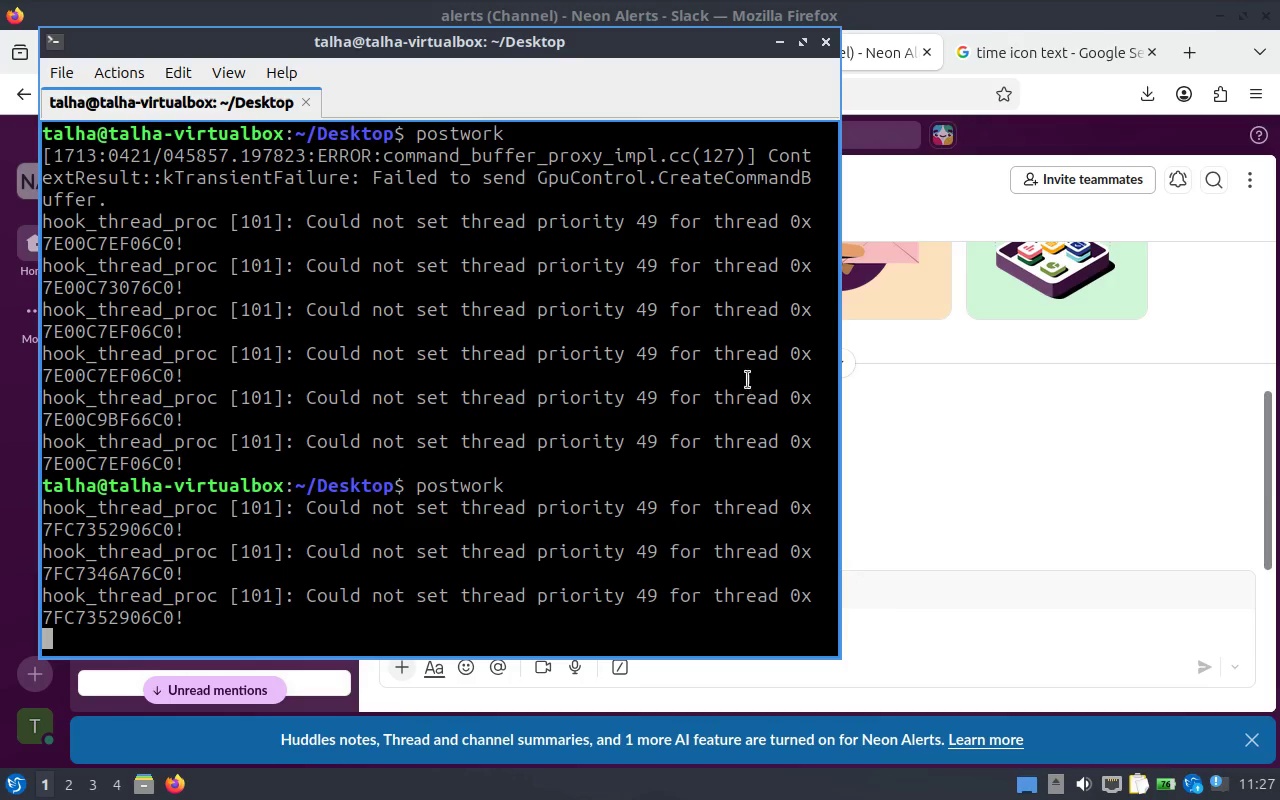 
key(Alt+Tab)
 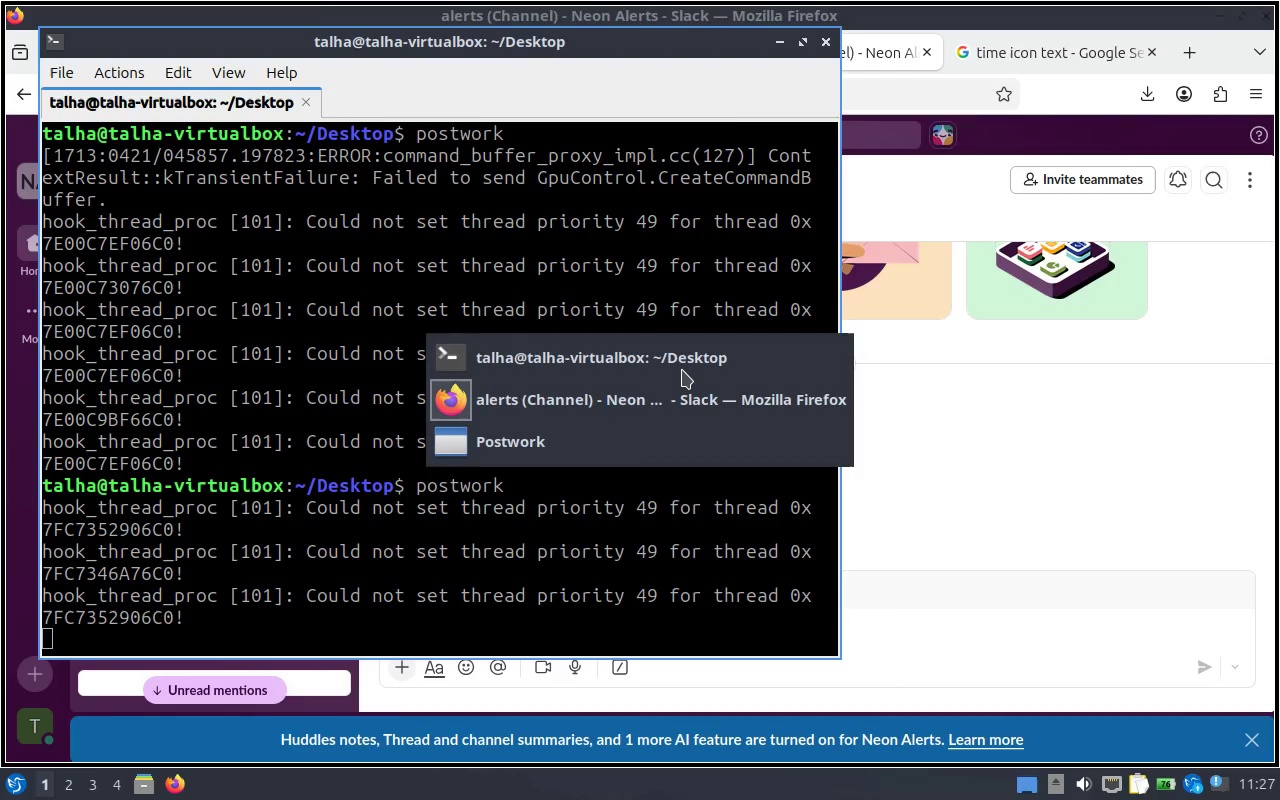 
key(Alt+Tab)